 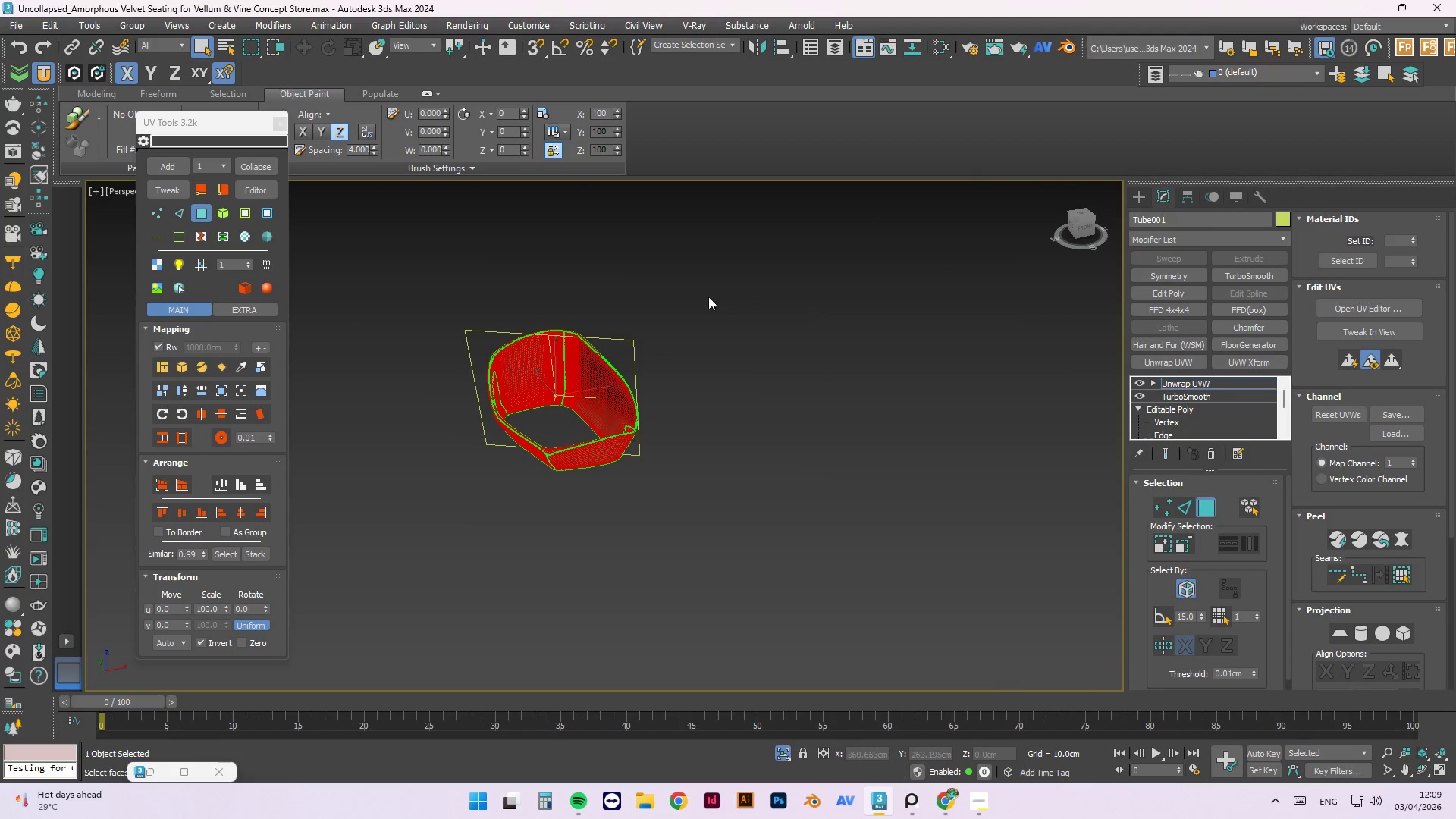 
hold_key(key=AltLeft, duration=0.56)
 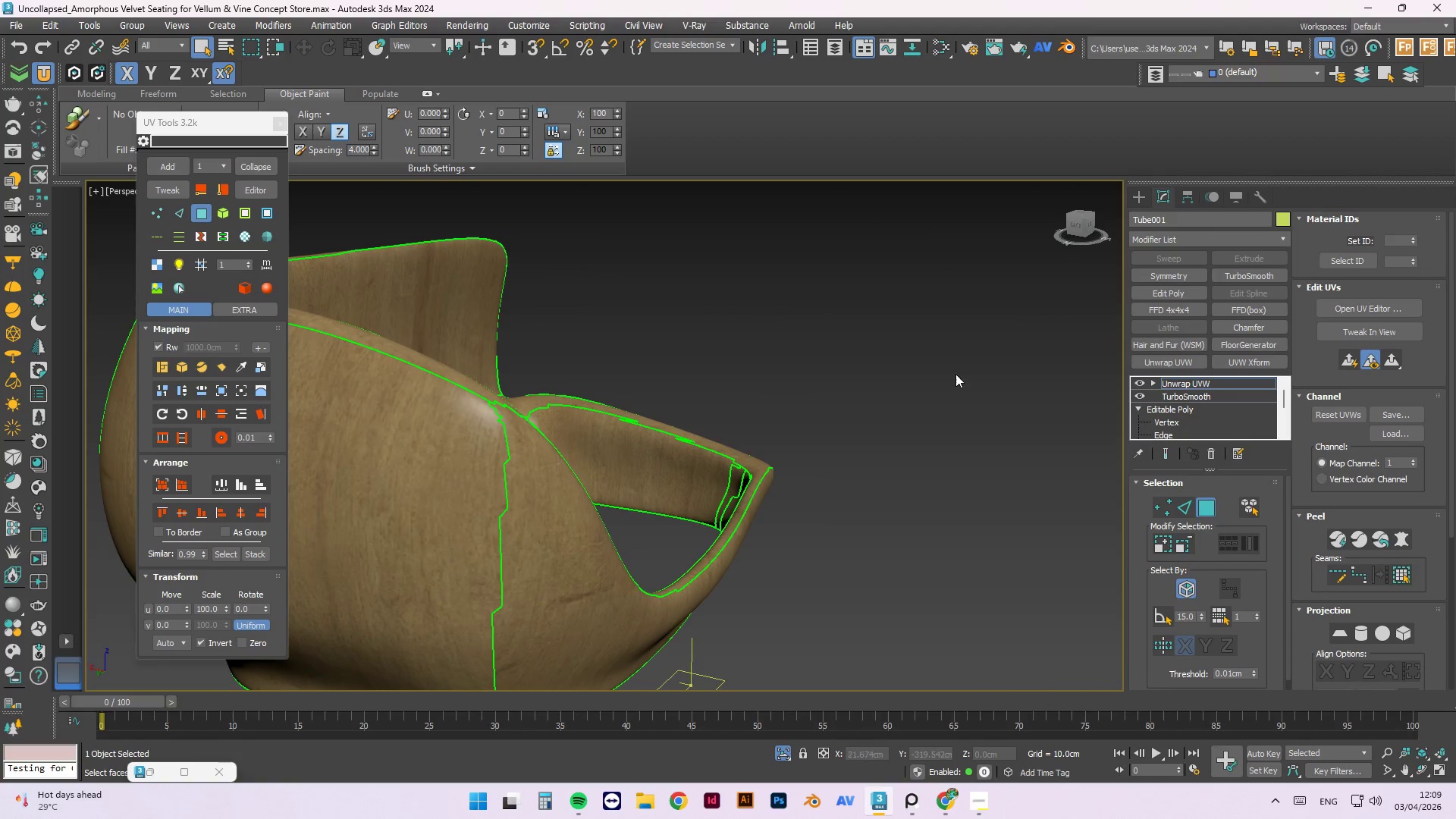 
hold_key(key=AltLeft, duration=3.19)
left_click([956, 374])
 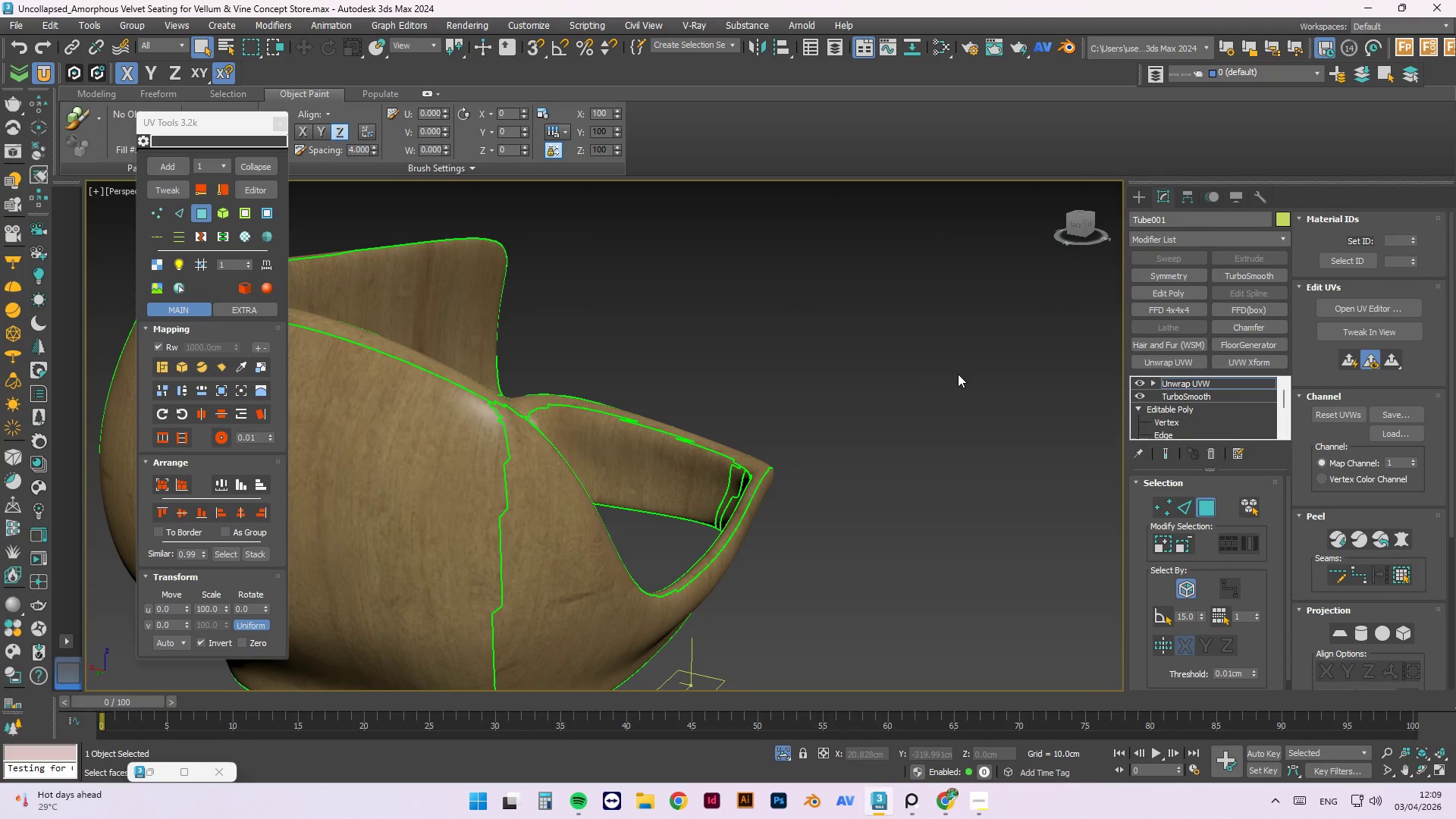 
scroll: coordinate [572, 388], scroll_direction: up, amount: 3.0
 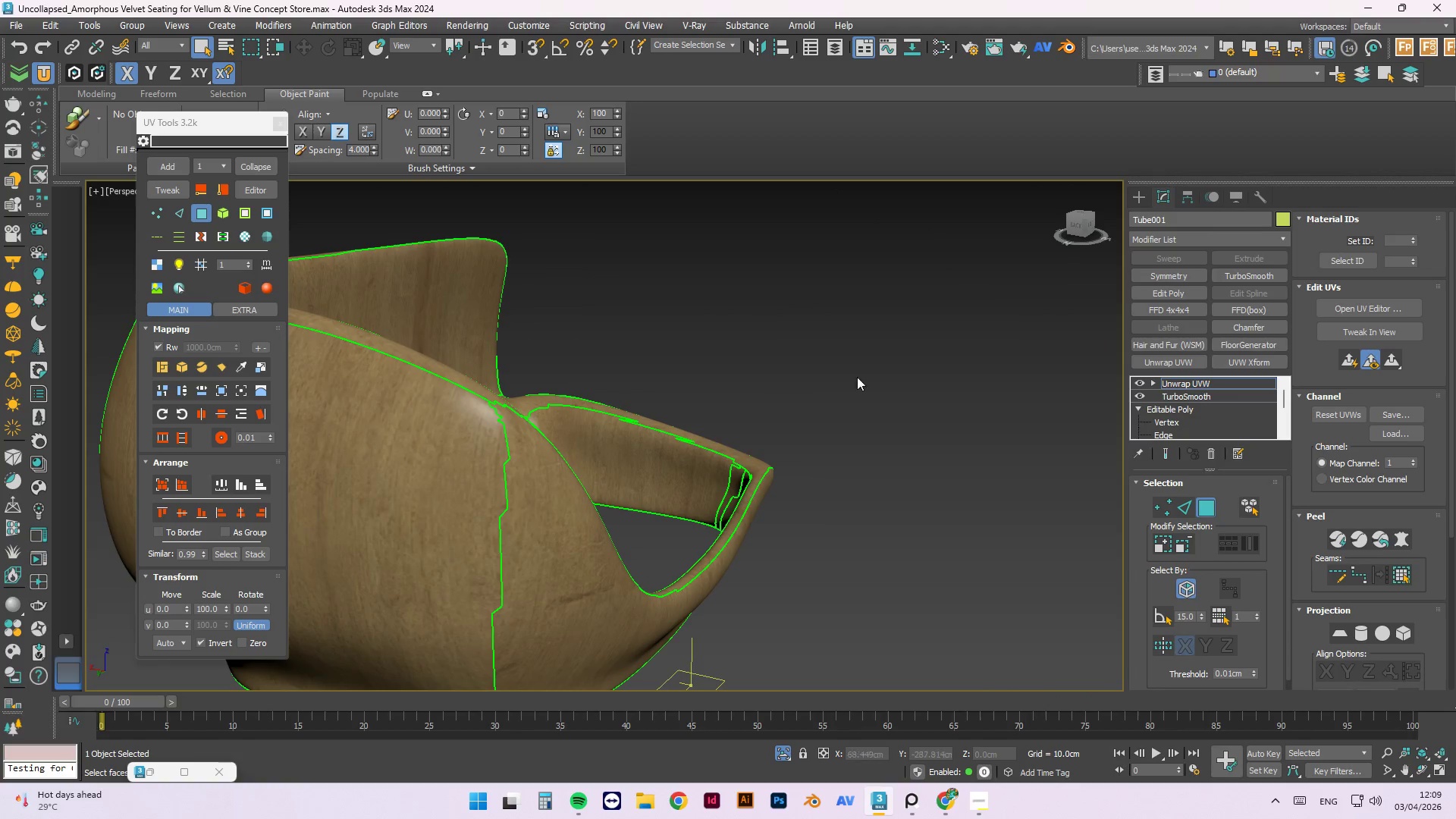 
right_click([958, 374])
 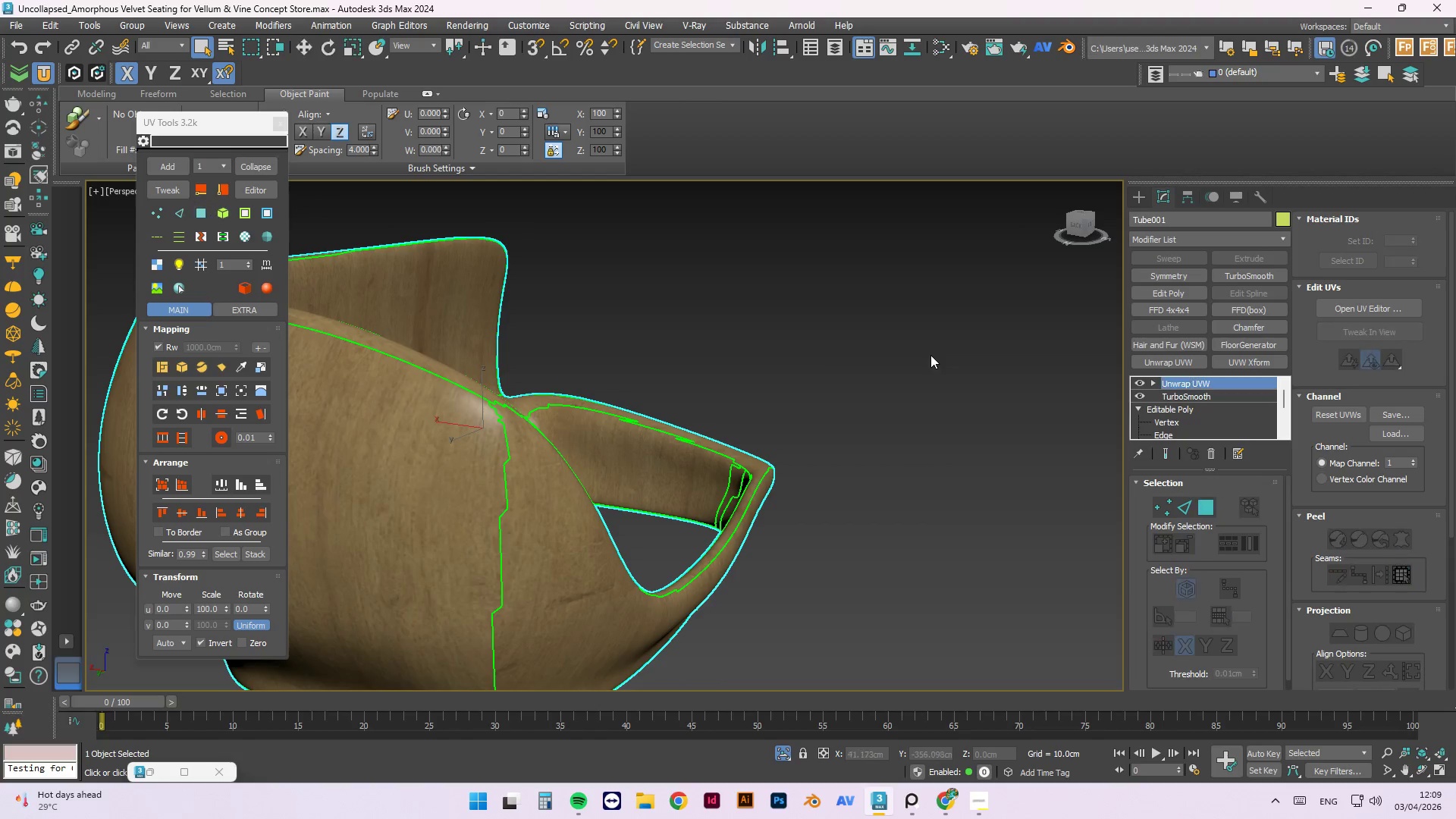 
double_click([942, 361])
 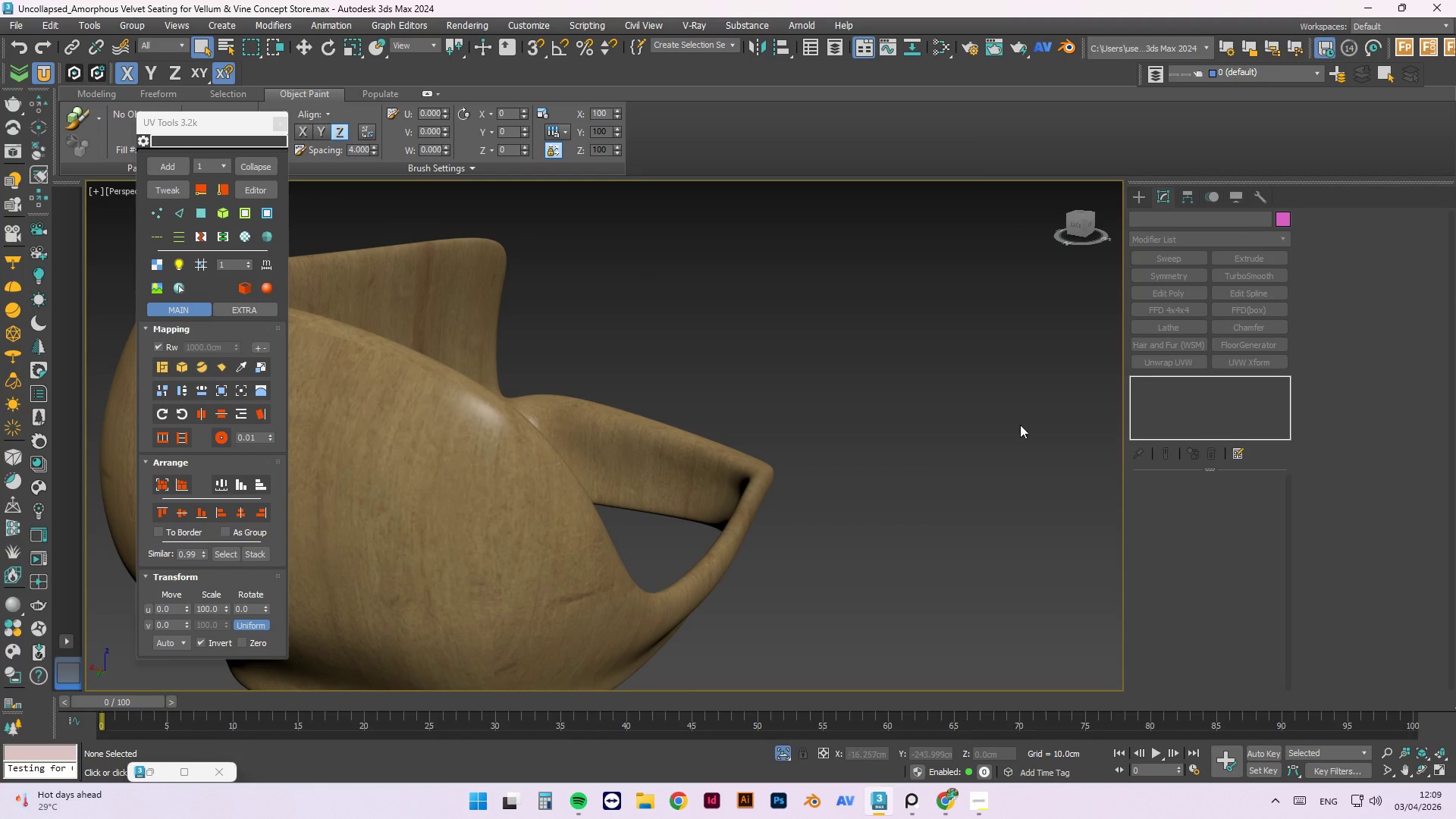 
hold_key(key=AltLeft, duration=1.5)
 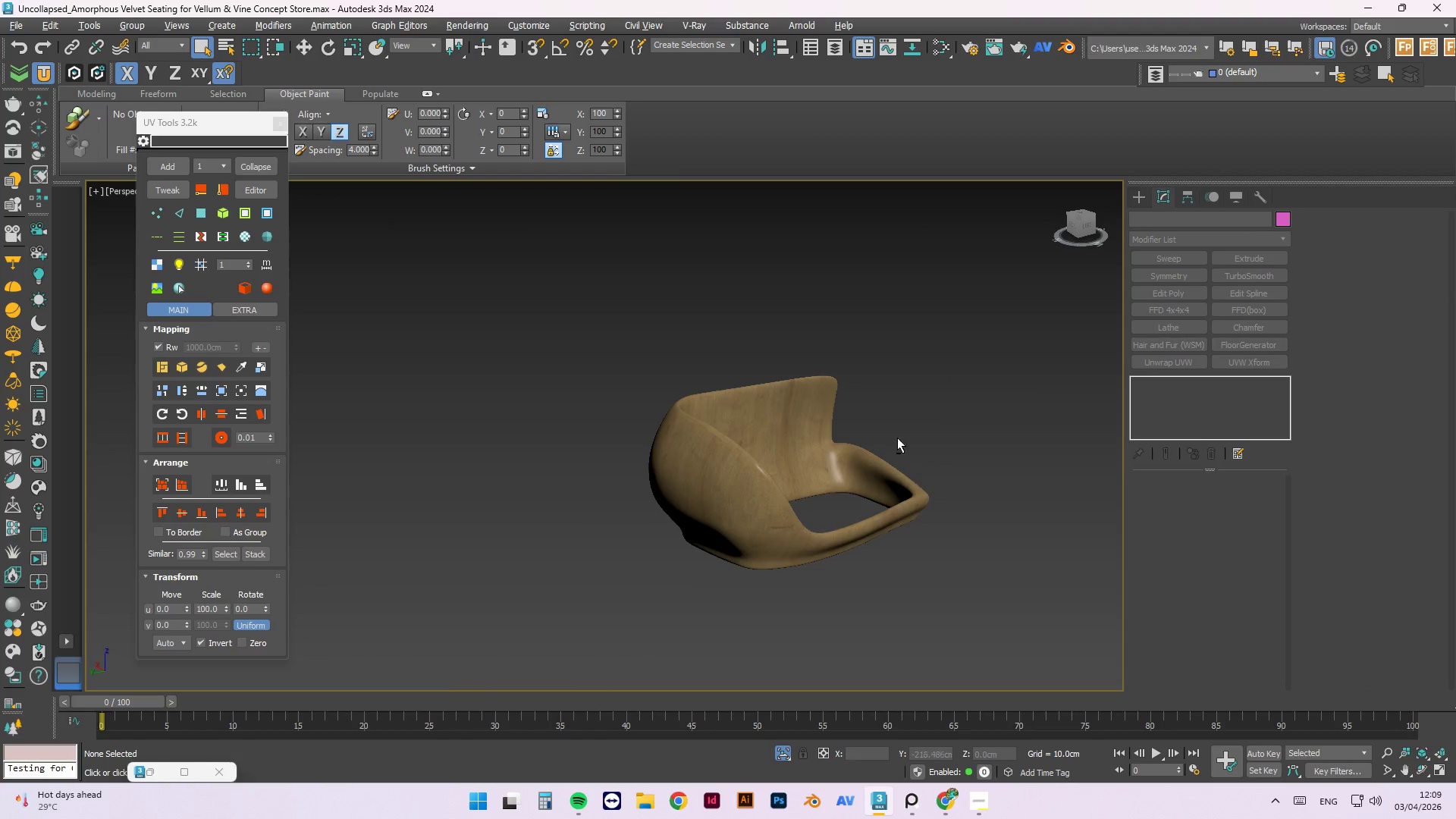 
scroll: coordinate [1029, 421], scroll_direction: down, amount: 2.0
 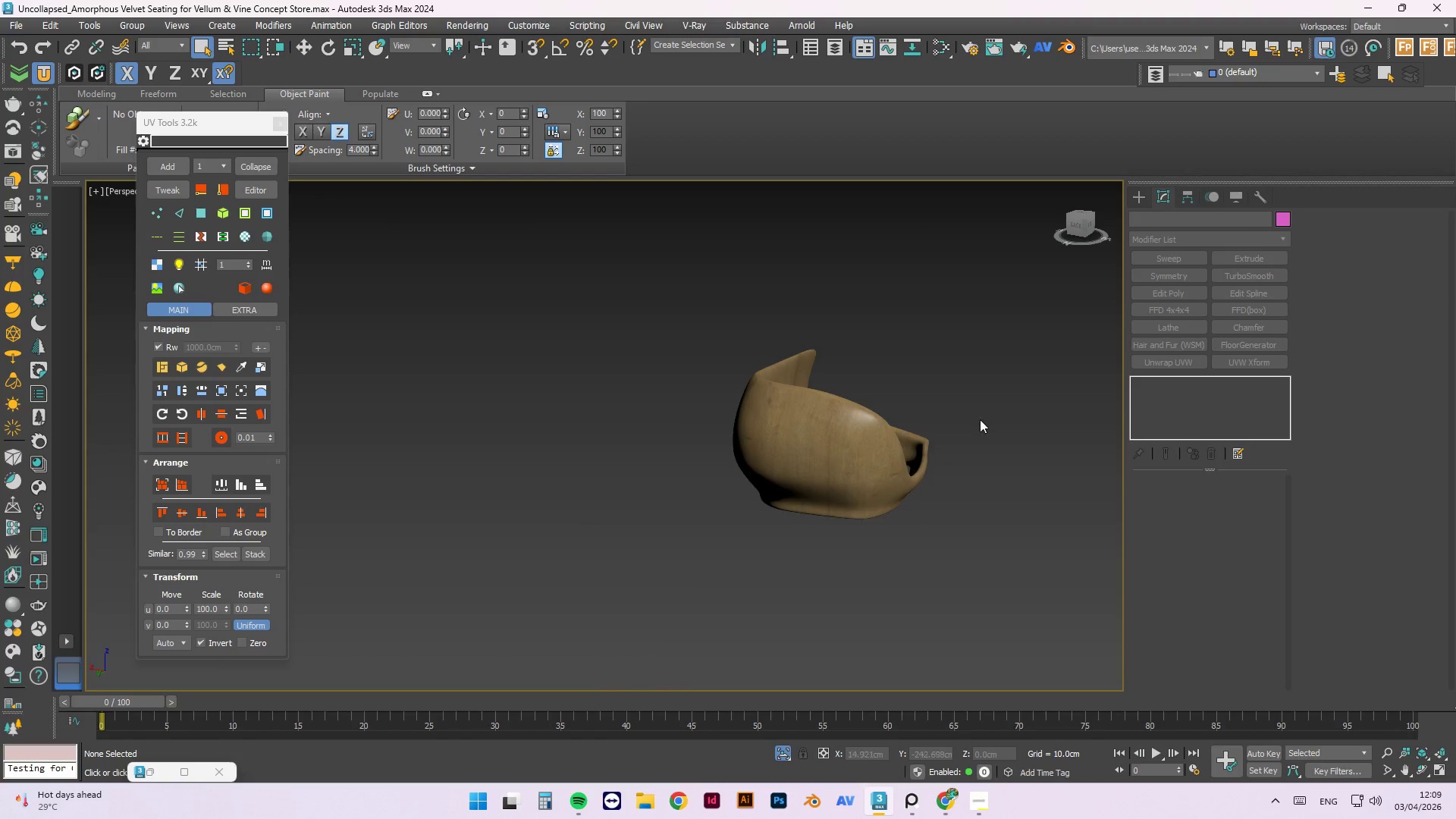 
key(Alt+AltLeft)
 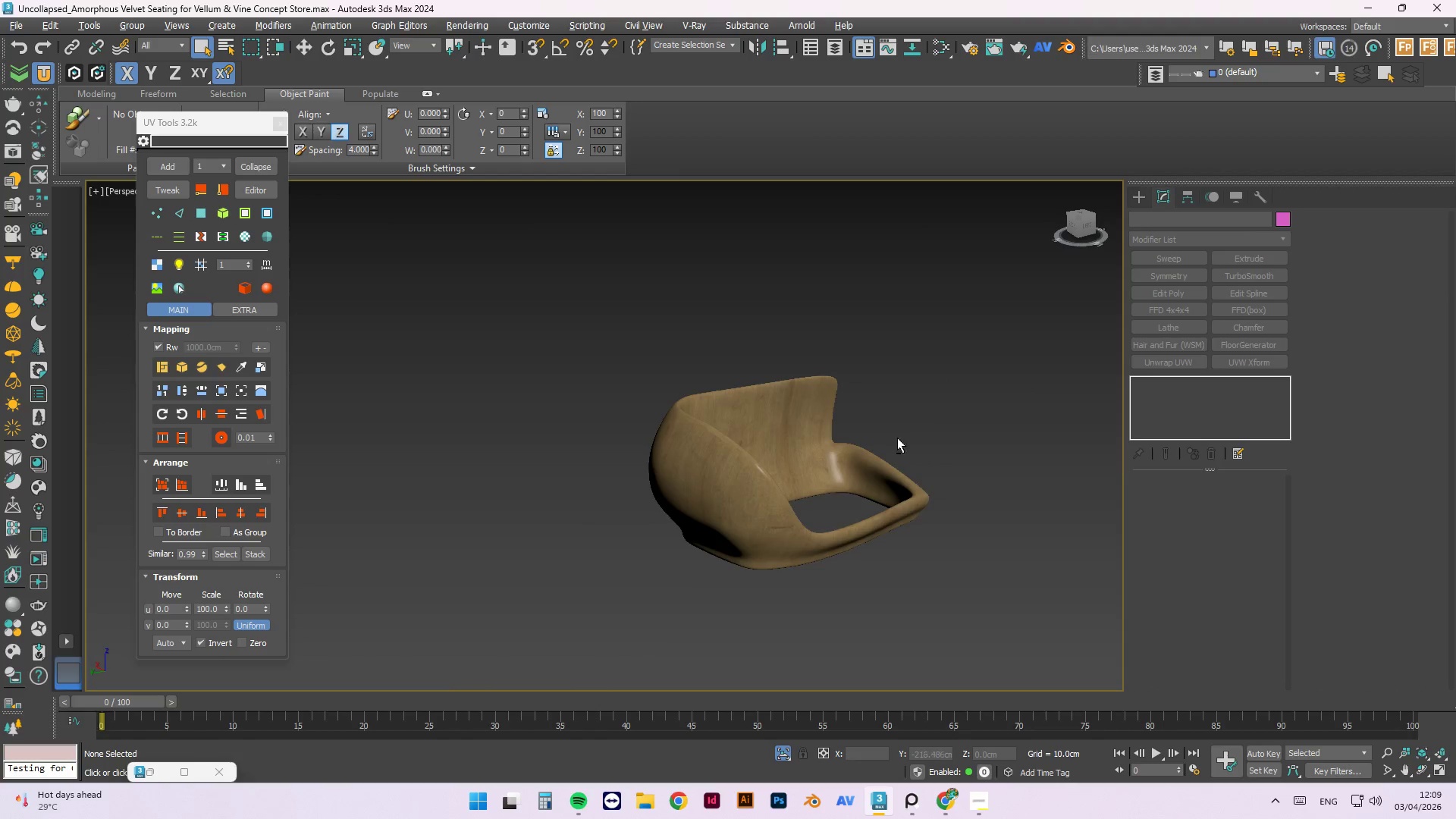 
key(Alt+AltLeft)
 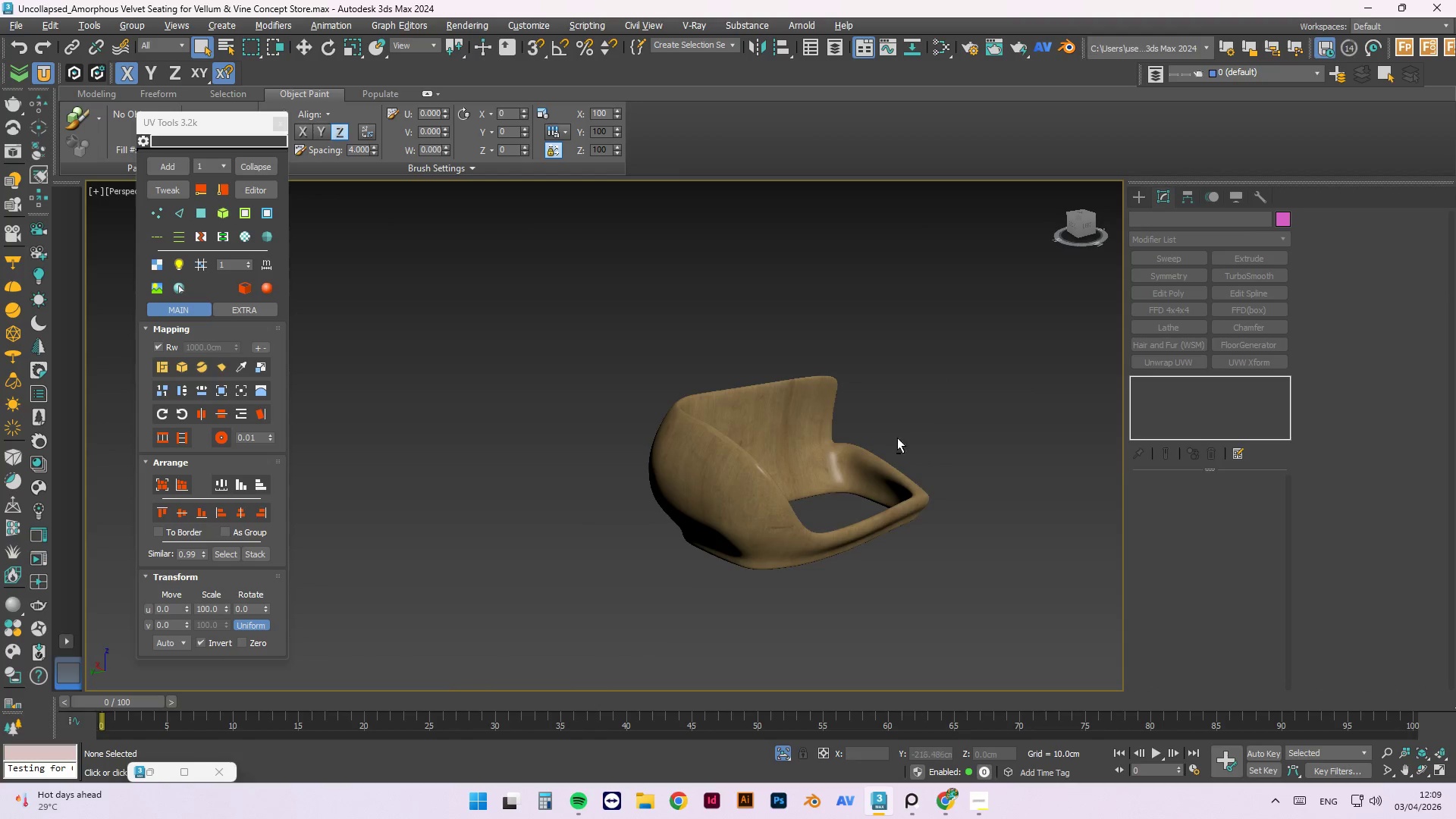 
key(Alt+AltLeft)
 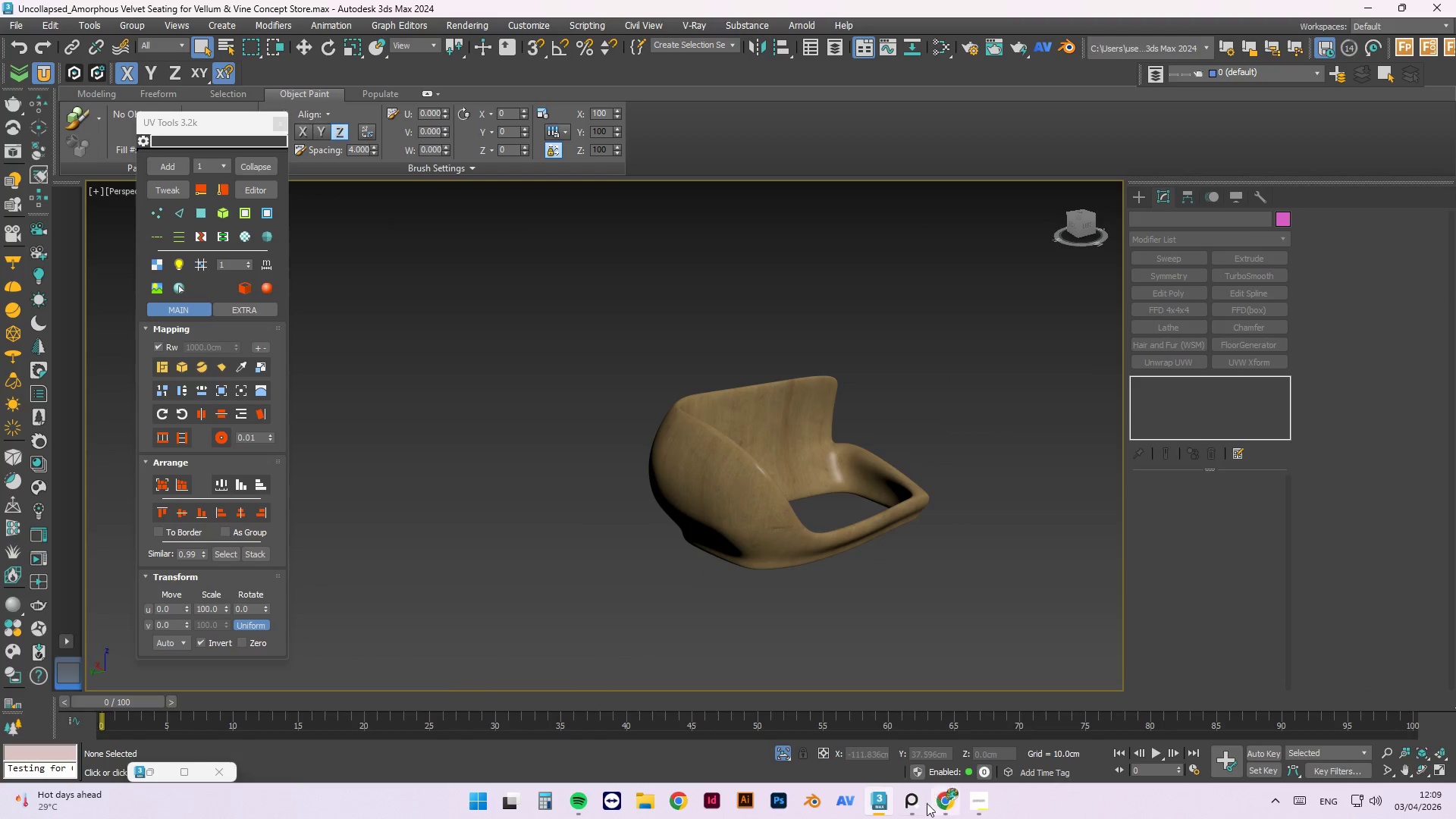 
left_click([918, 806])
 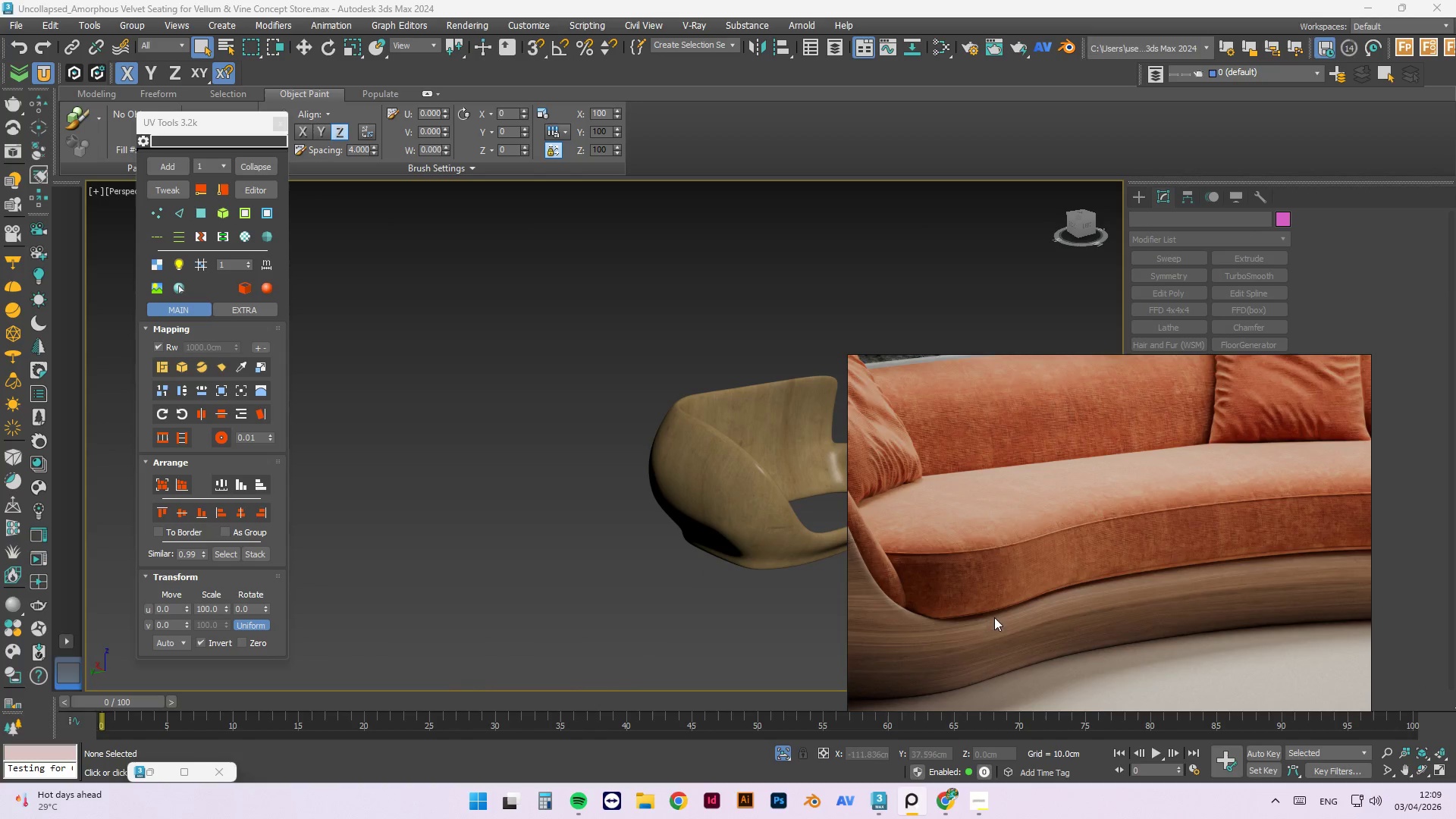 
scroll: coordinate [987, 676], scroll_direction: none, amount: 0.0
 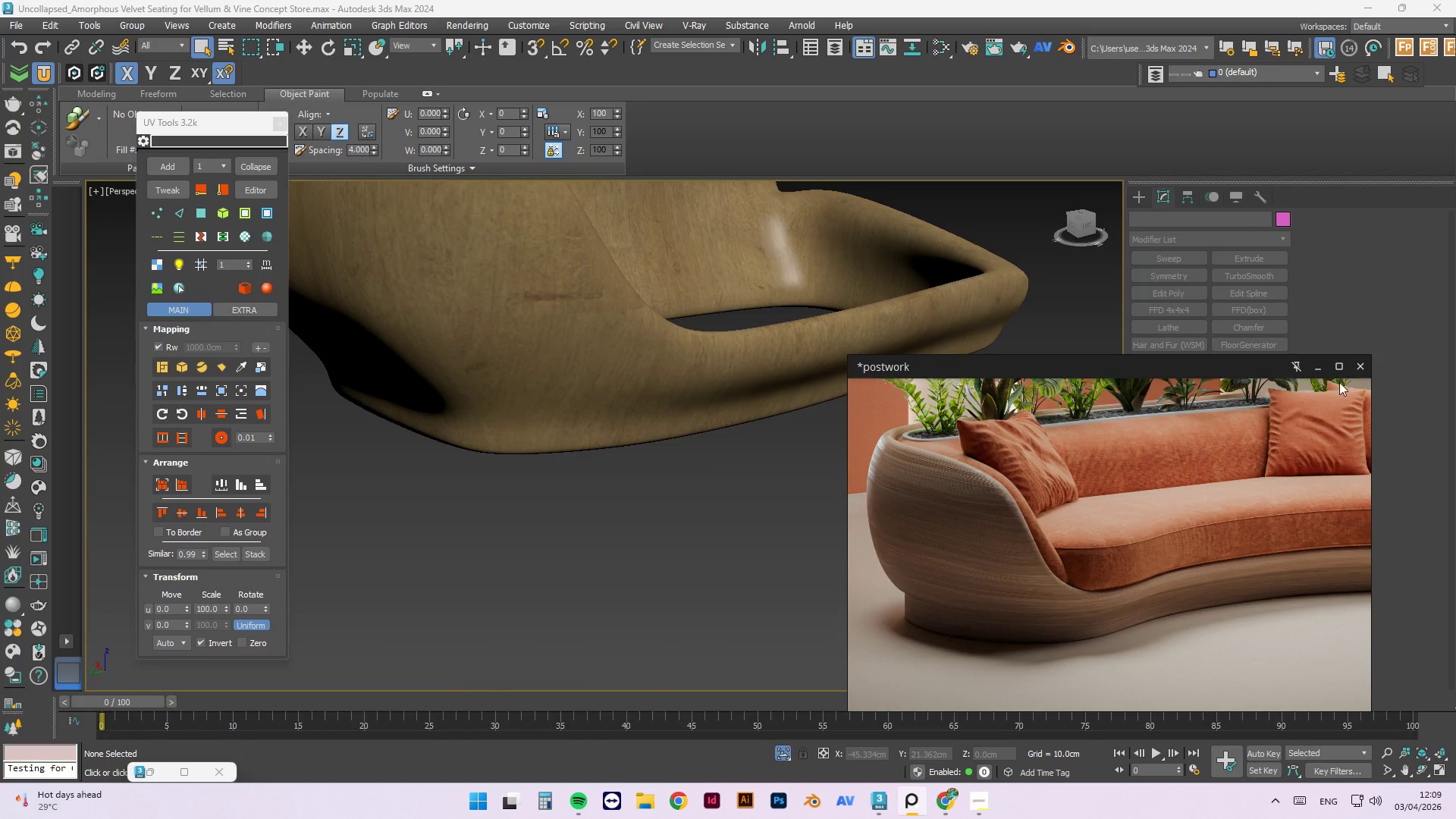 
scroll: coordinate [1046, 461], scroll_direction: up, amount: 8.0
 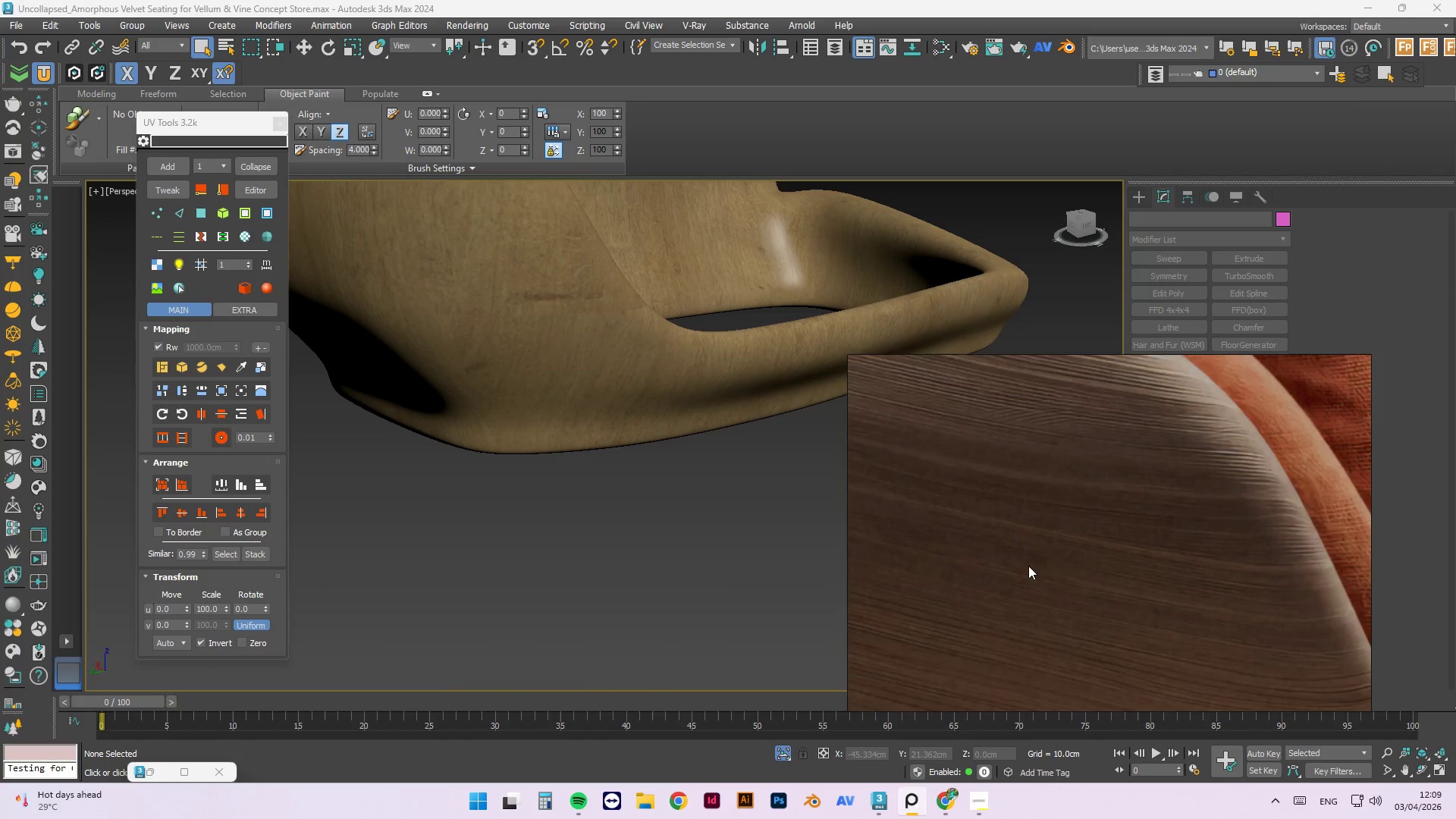 
scroll: coordinate [1056, 584], scroll_direction: down, amount: 6.0
 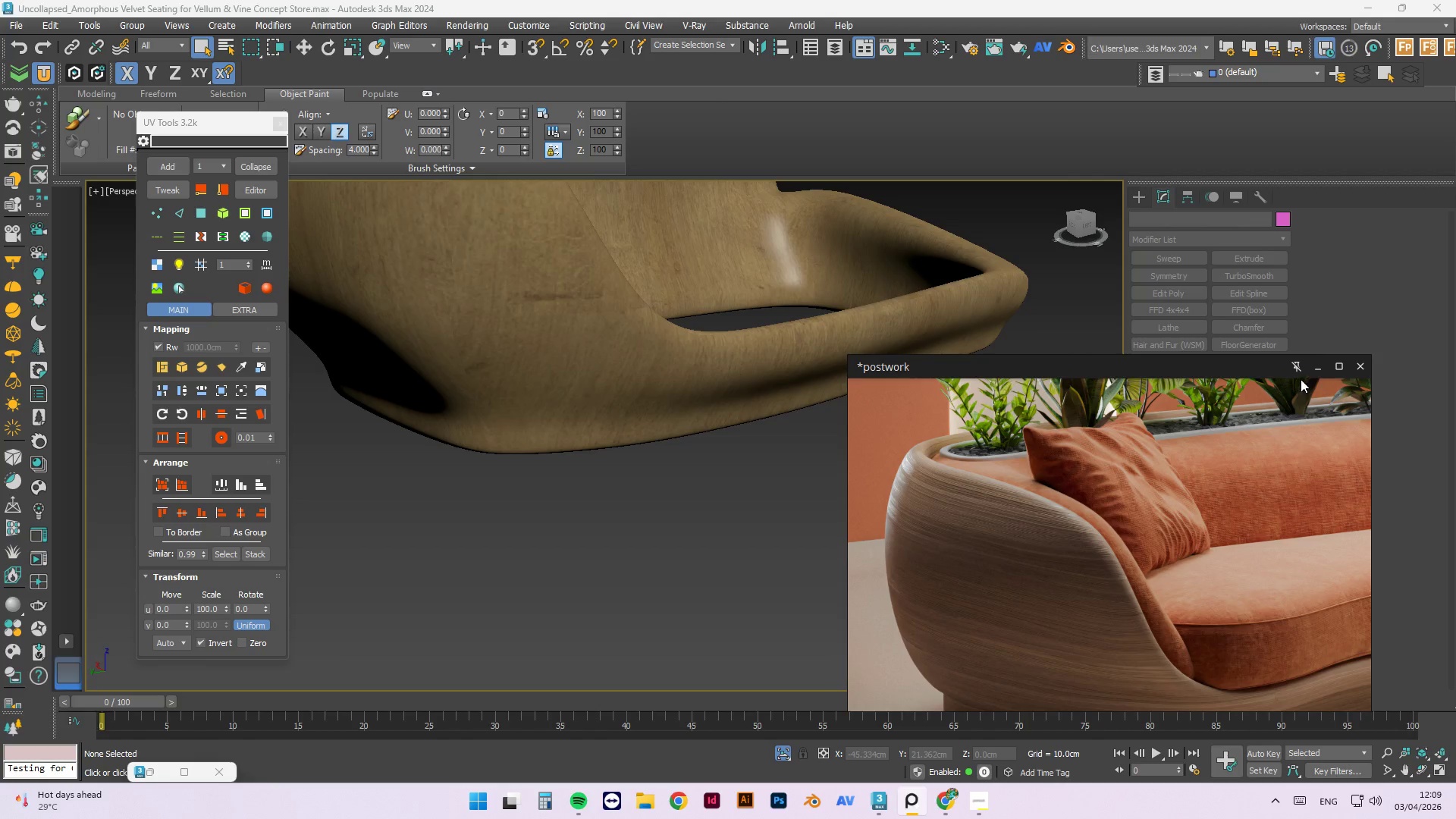 
left_click([1322, 372])
 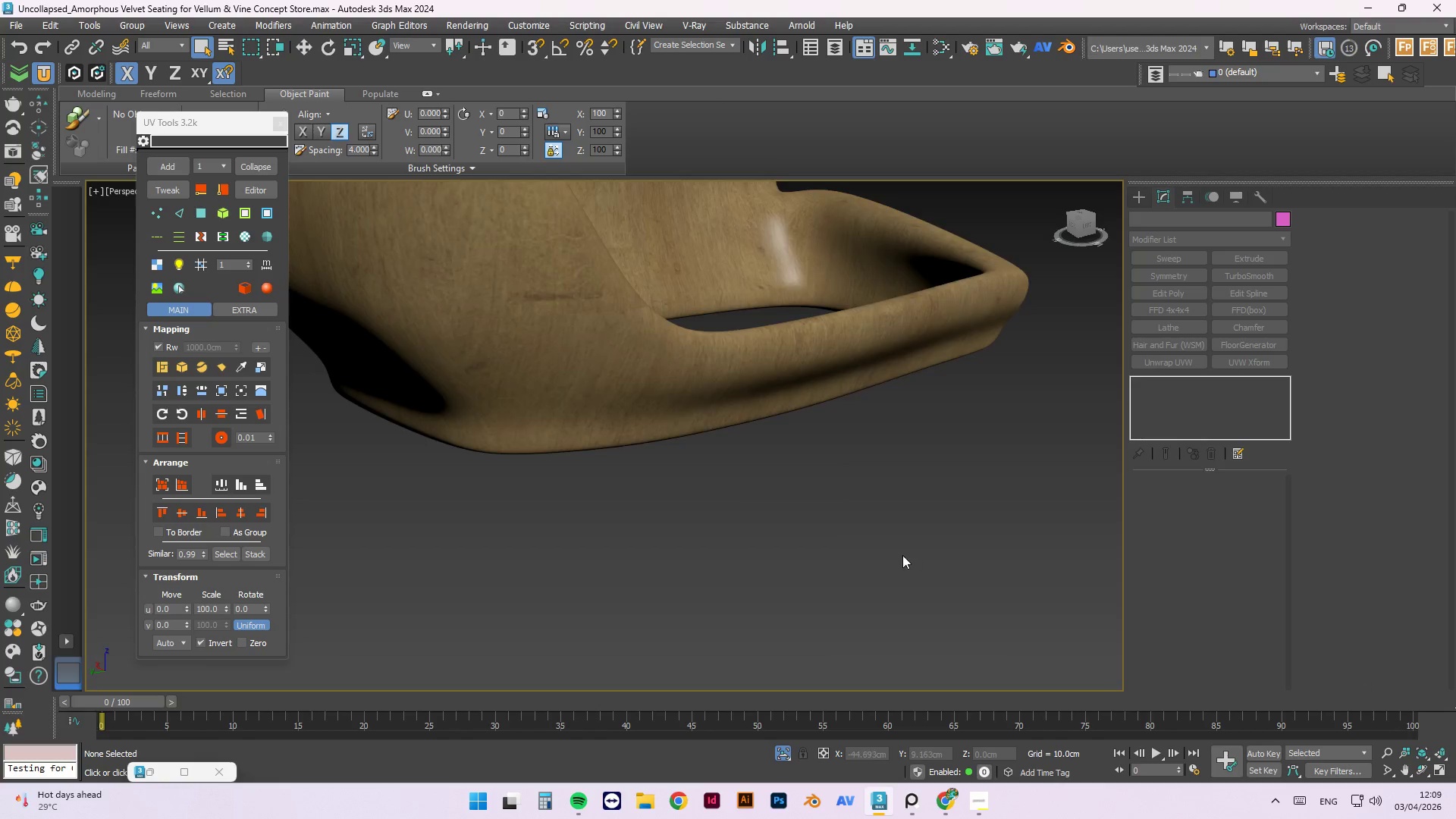 
scroll: coordinate [748, 402], scroll_direction: down, amount: 3.0
 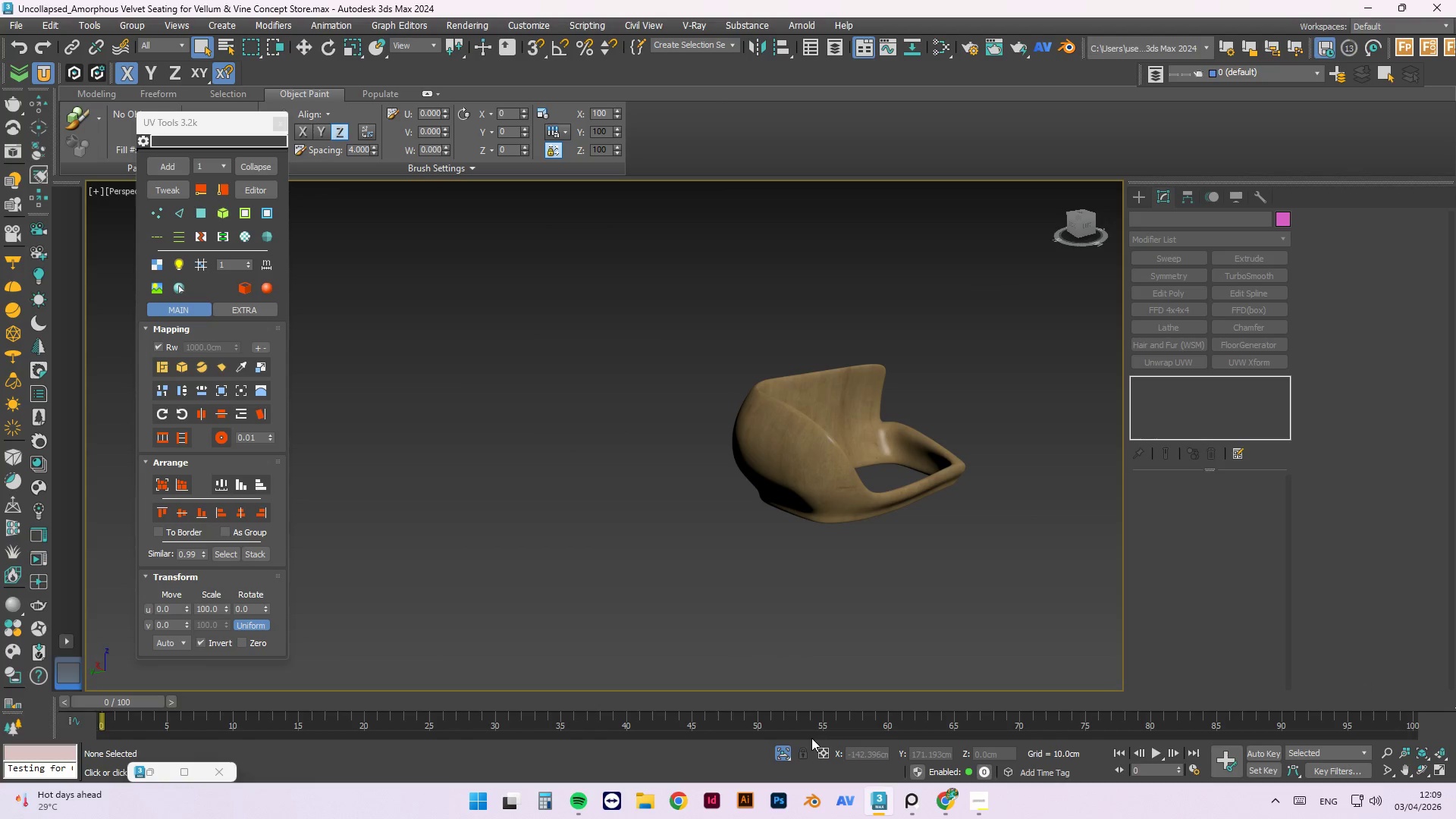 
left_click([786, 759])
 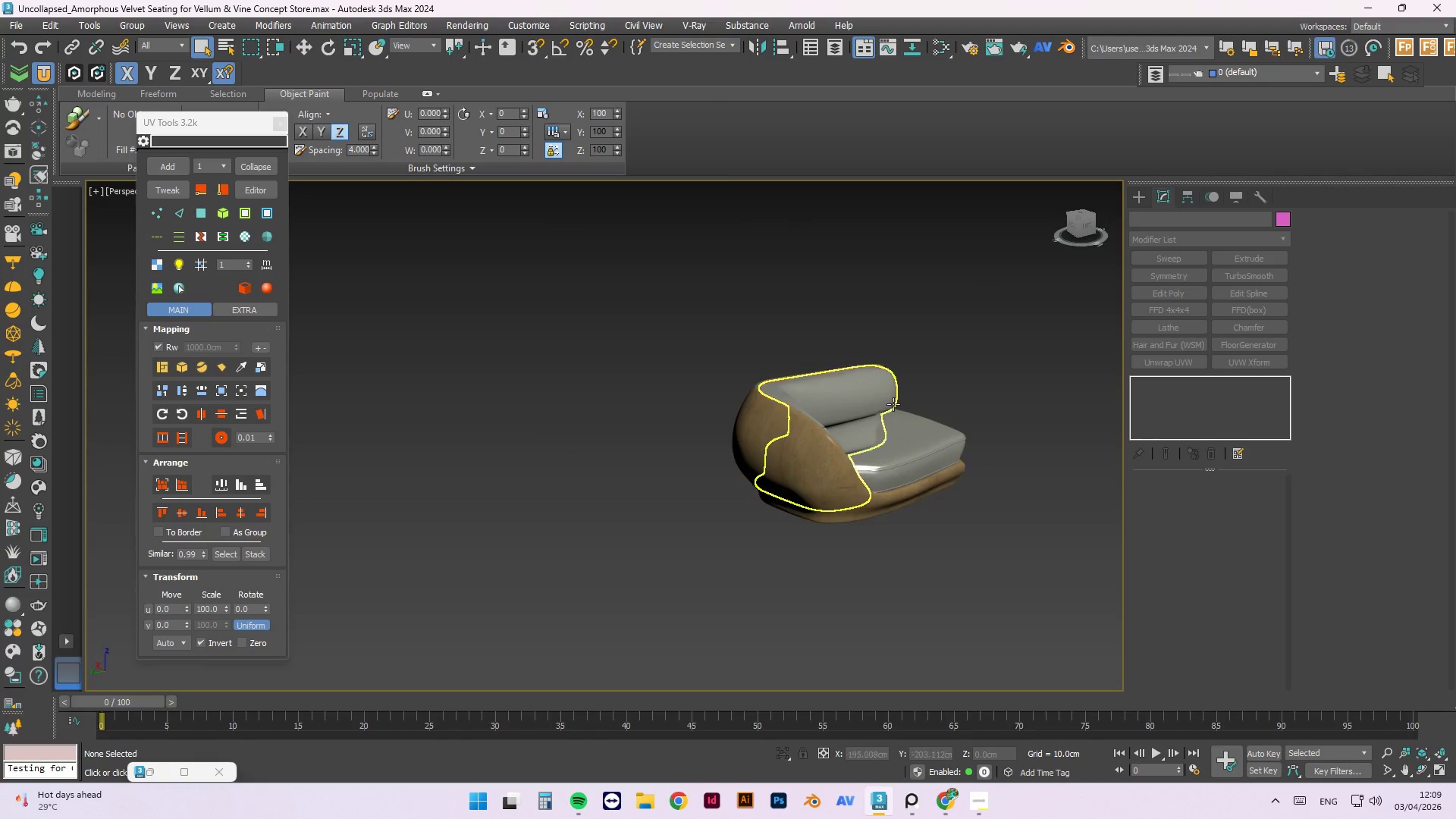 
hold_key(key=AltLeft, duration=1.5)
 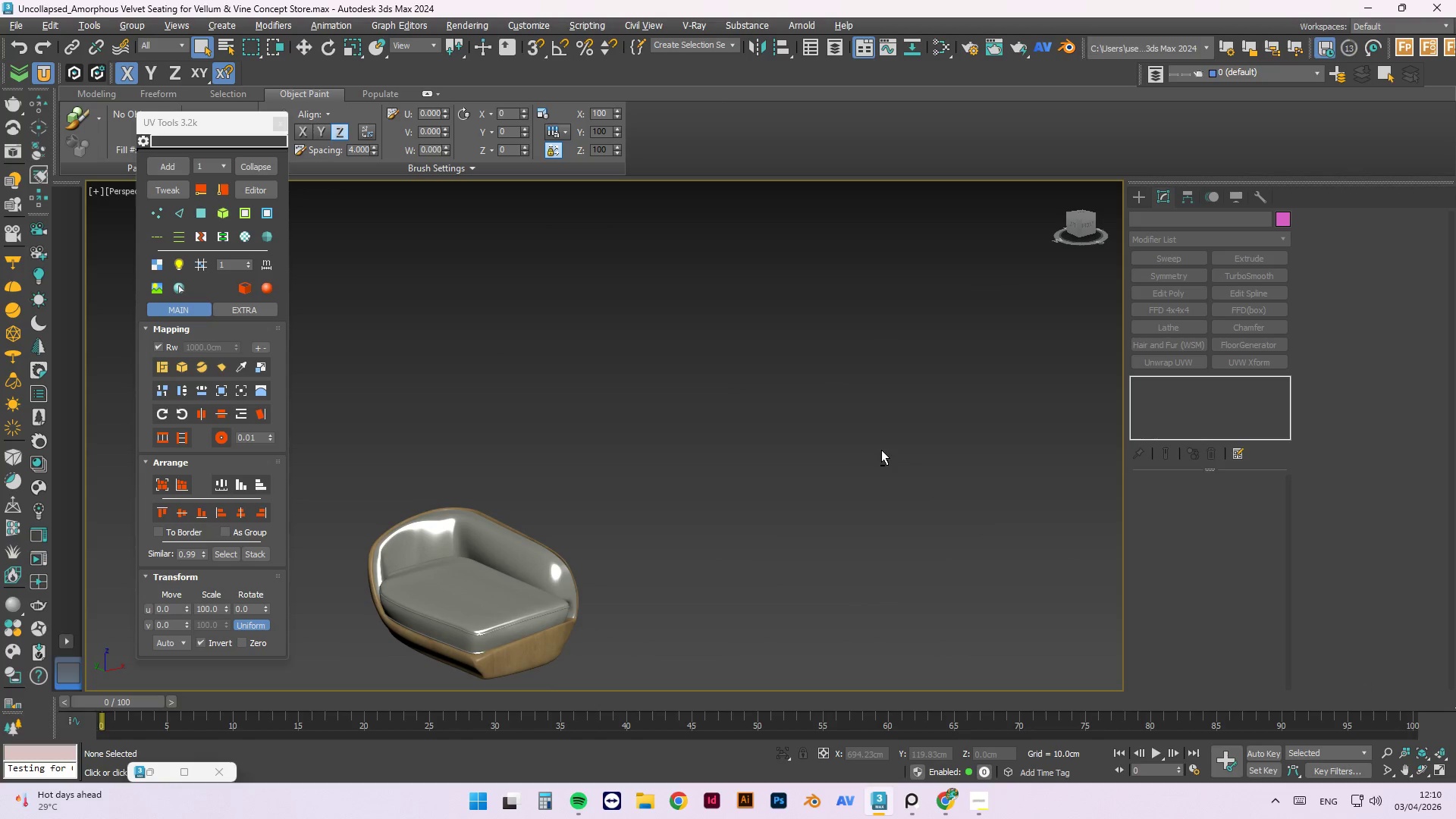 
scroll: coordinate [961, 524], scroll_direction: down, amount: 1.0
 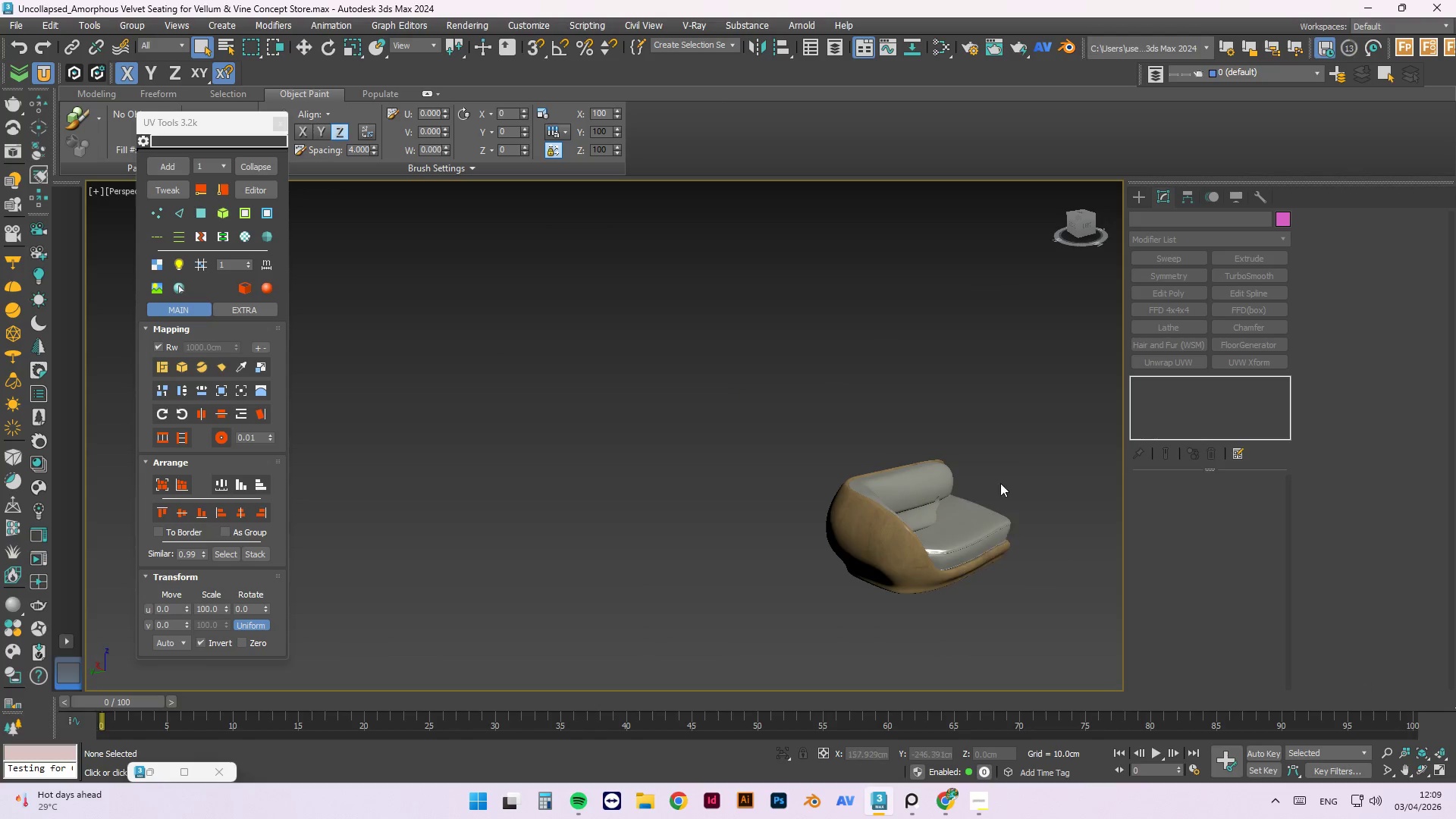 
hold_key(key=AltLeft, duration=1.52)
 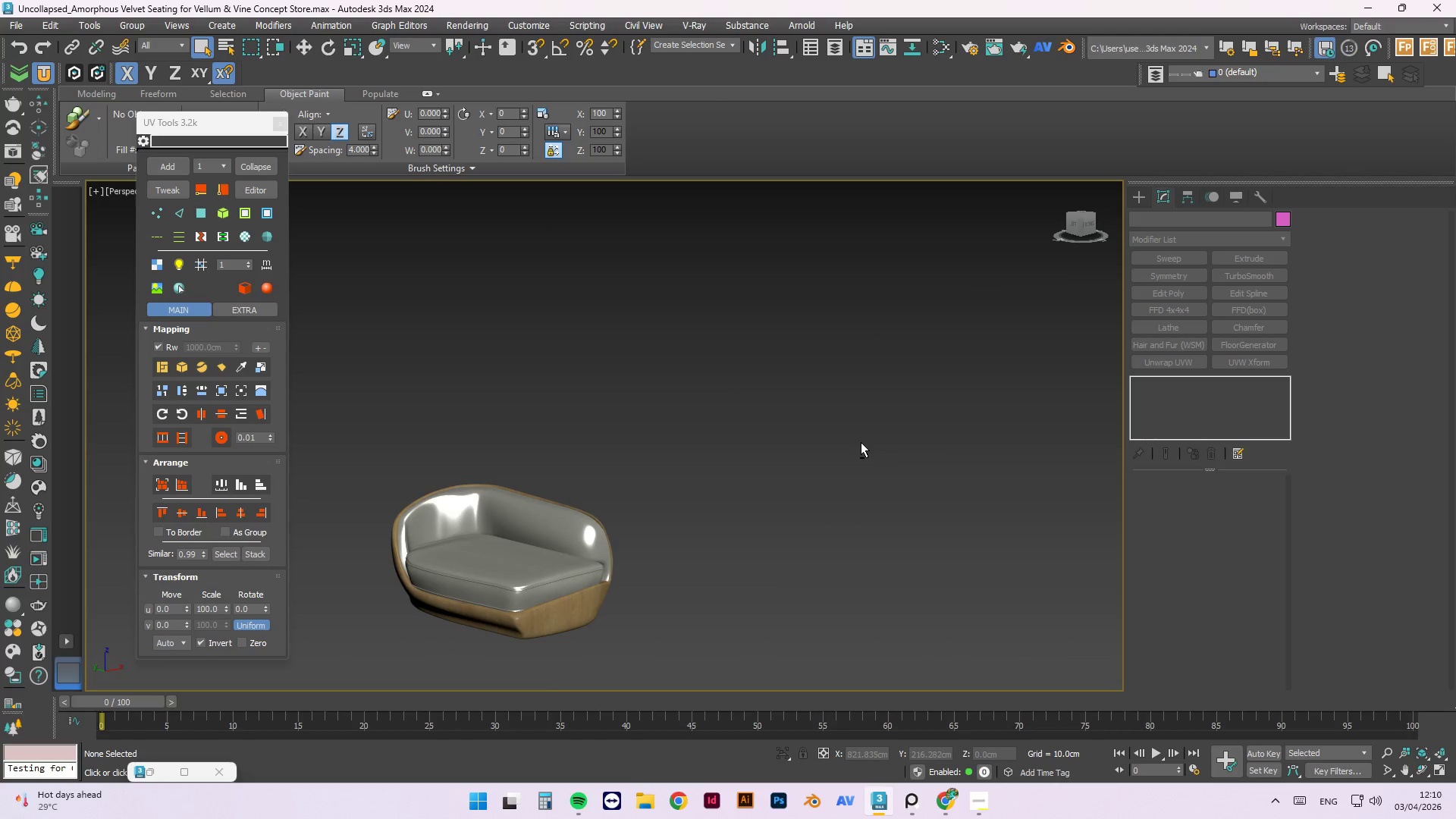 
key(Alt+AltLeft)
 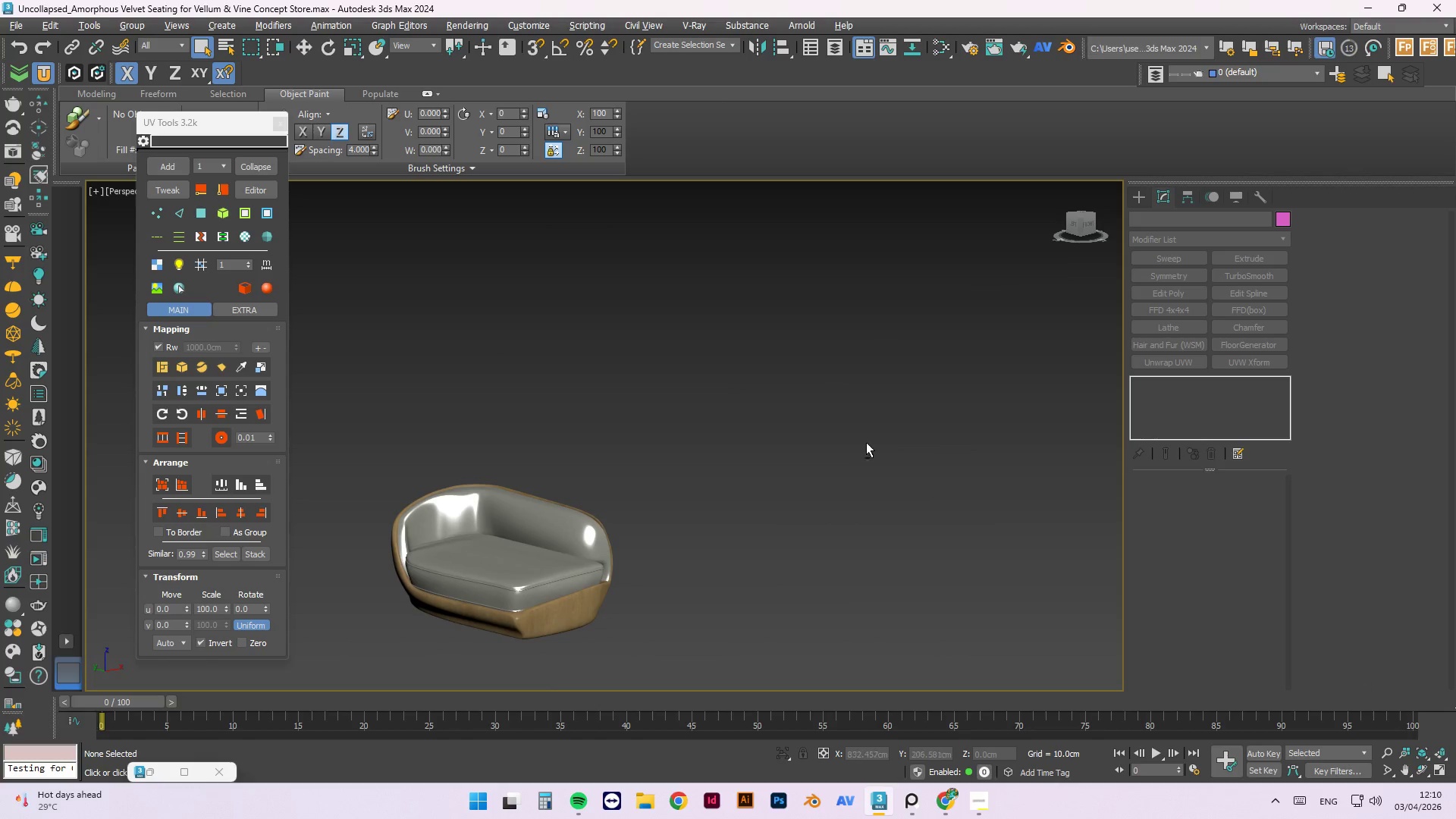 
key(Alt+AltLeft)
 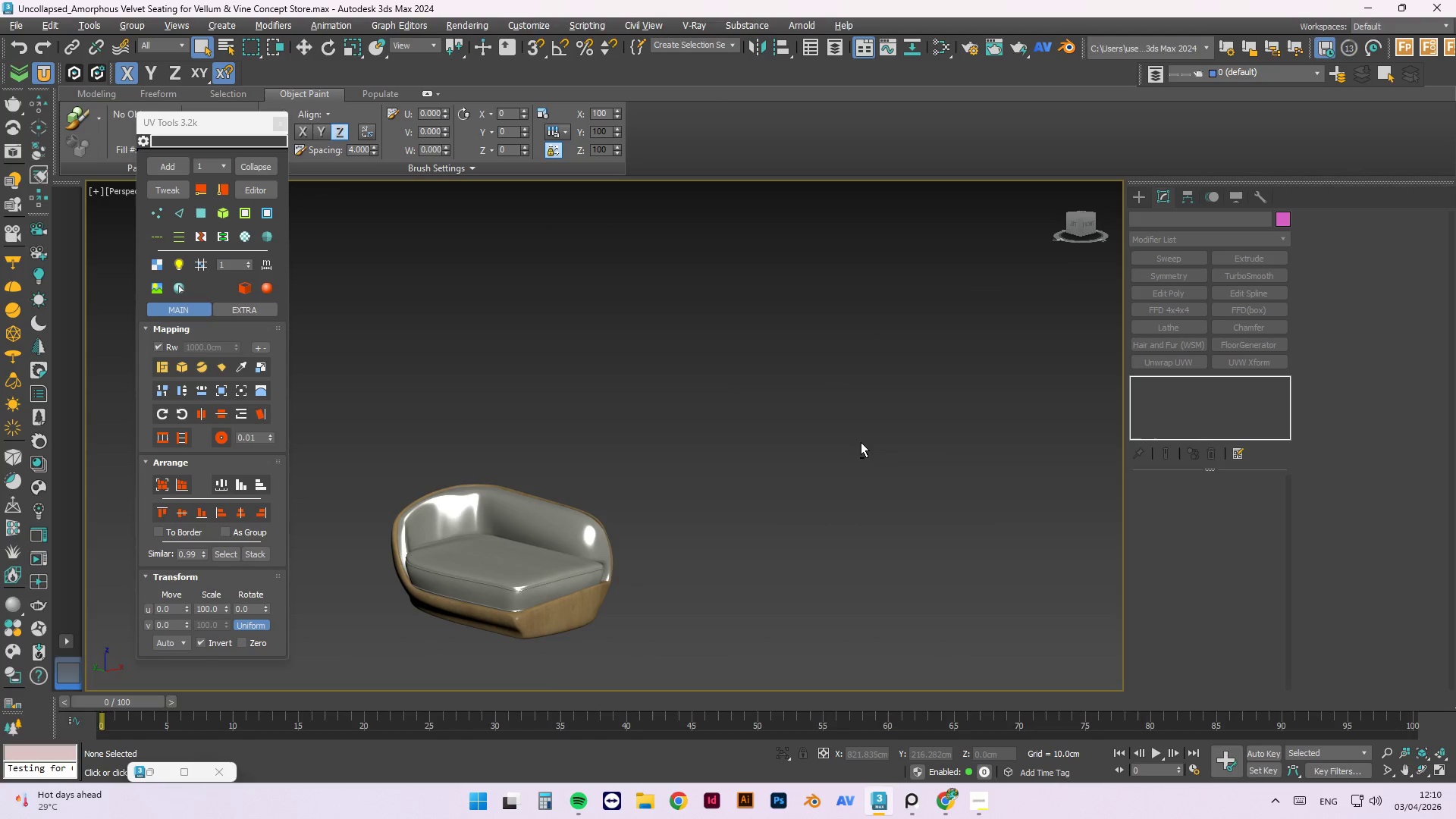 
left_click([861, 442])
 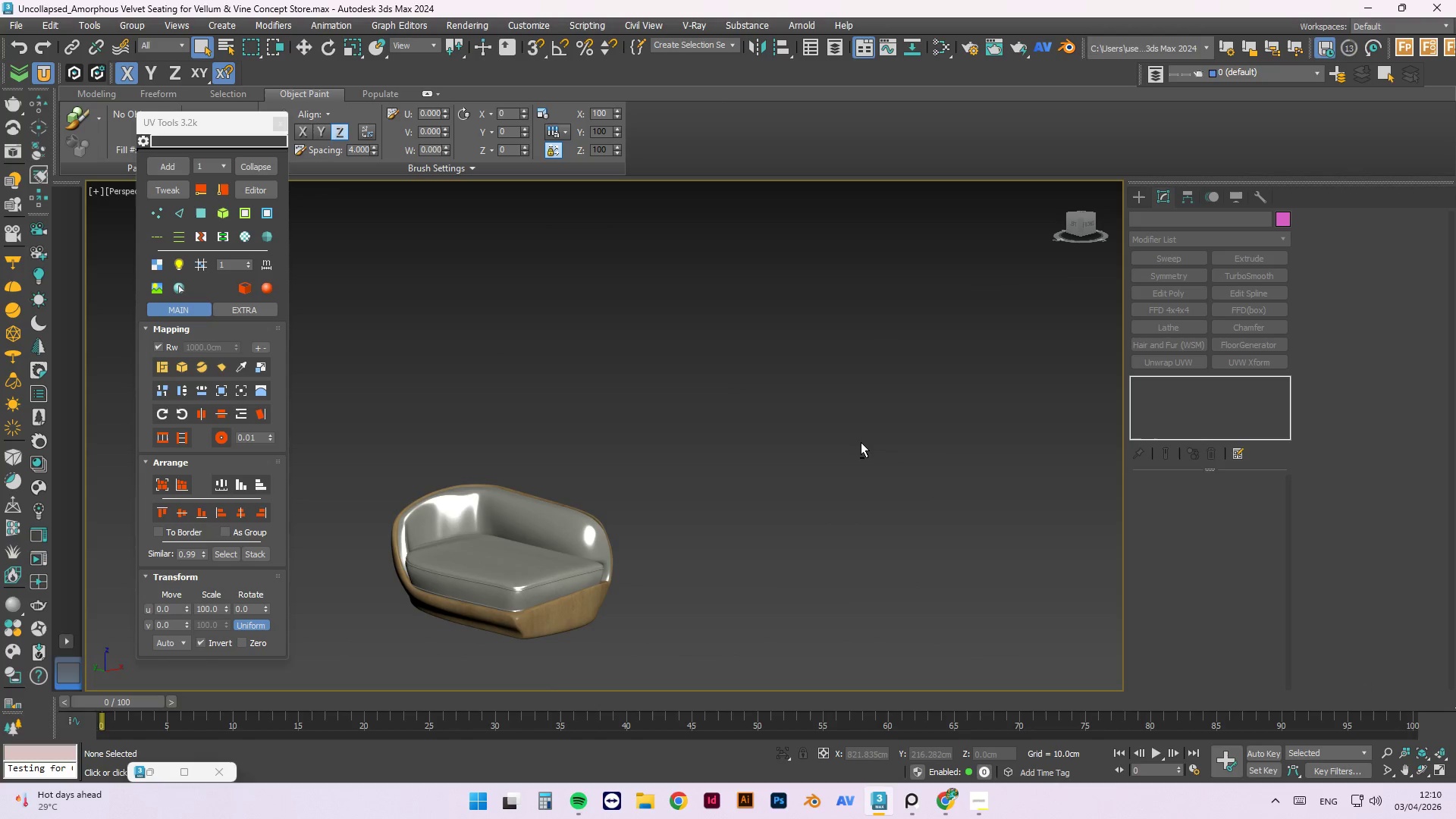 
key(Alt+Control+S)
 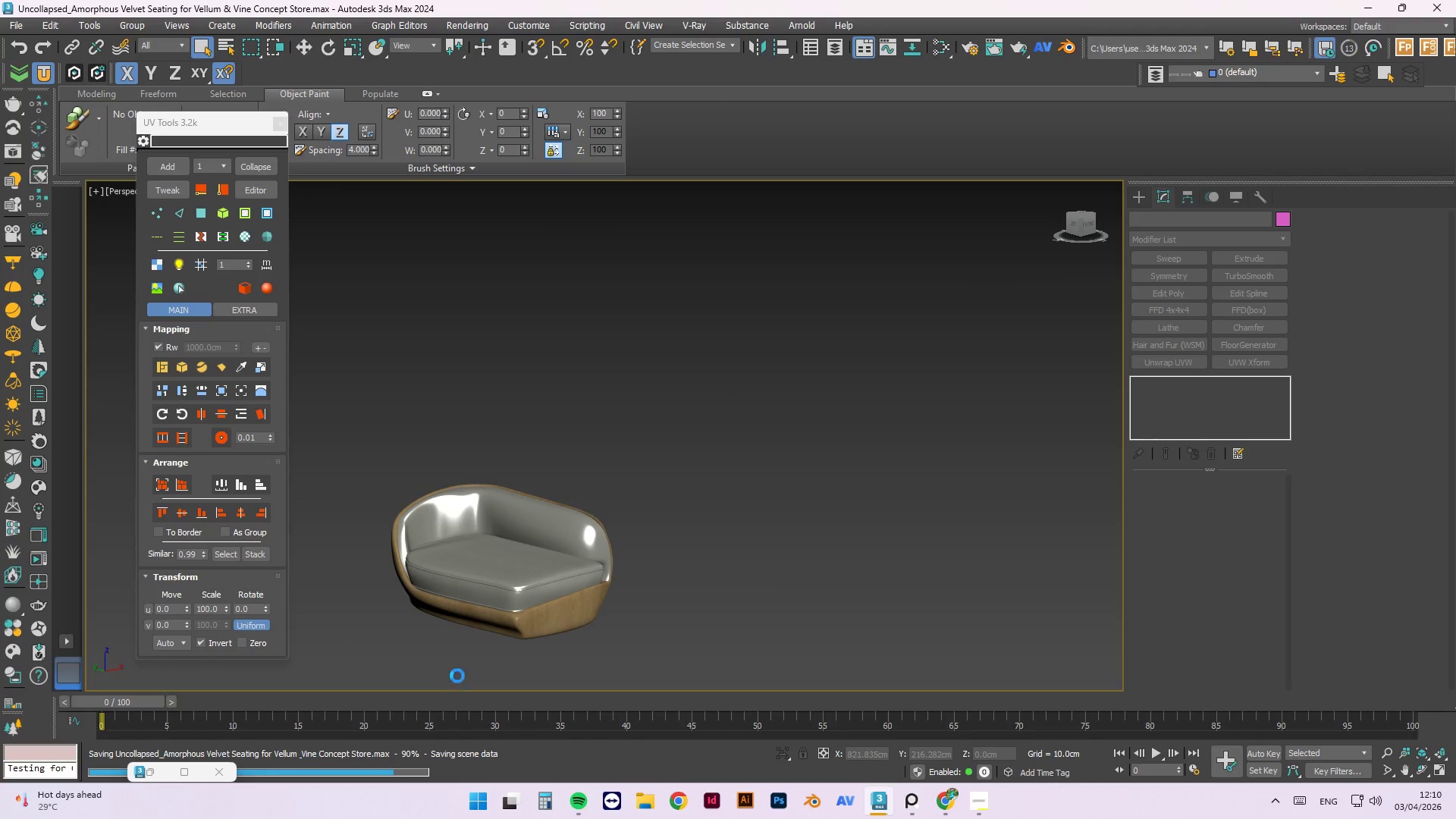 
scroll: coordinate [491, 491], scroll_direction: up, amount: 6.0
 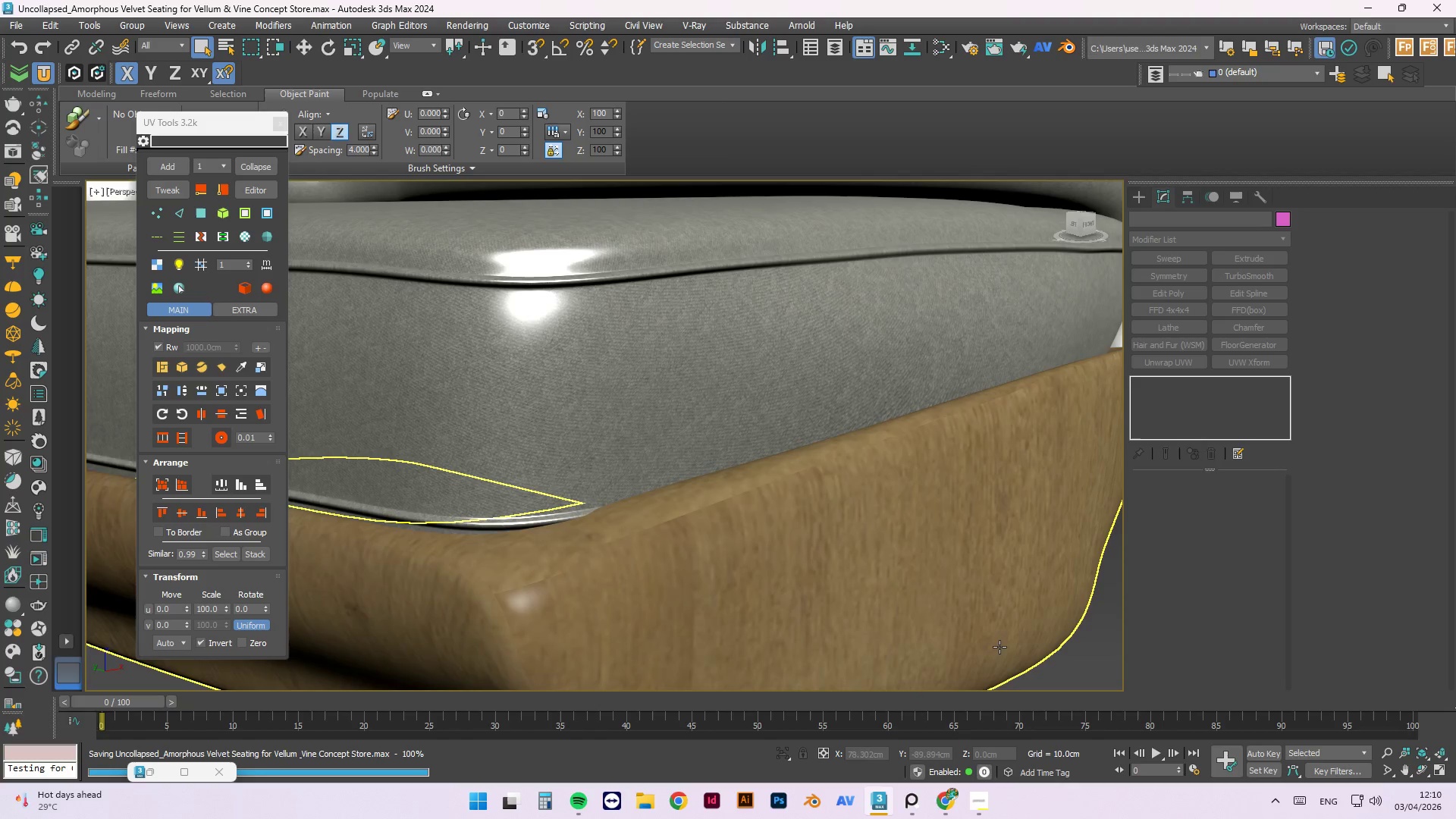 
hold_key(key=AltLeft, duration=1.12)
scroll: coordinate [843, 573], scroll_direction: down, amount: 5.0
 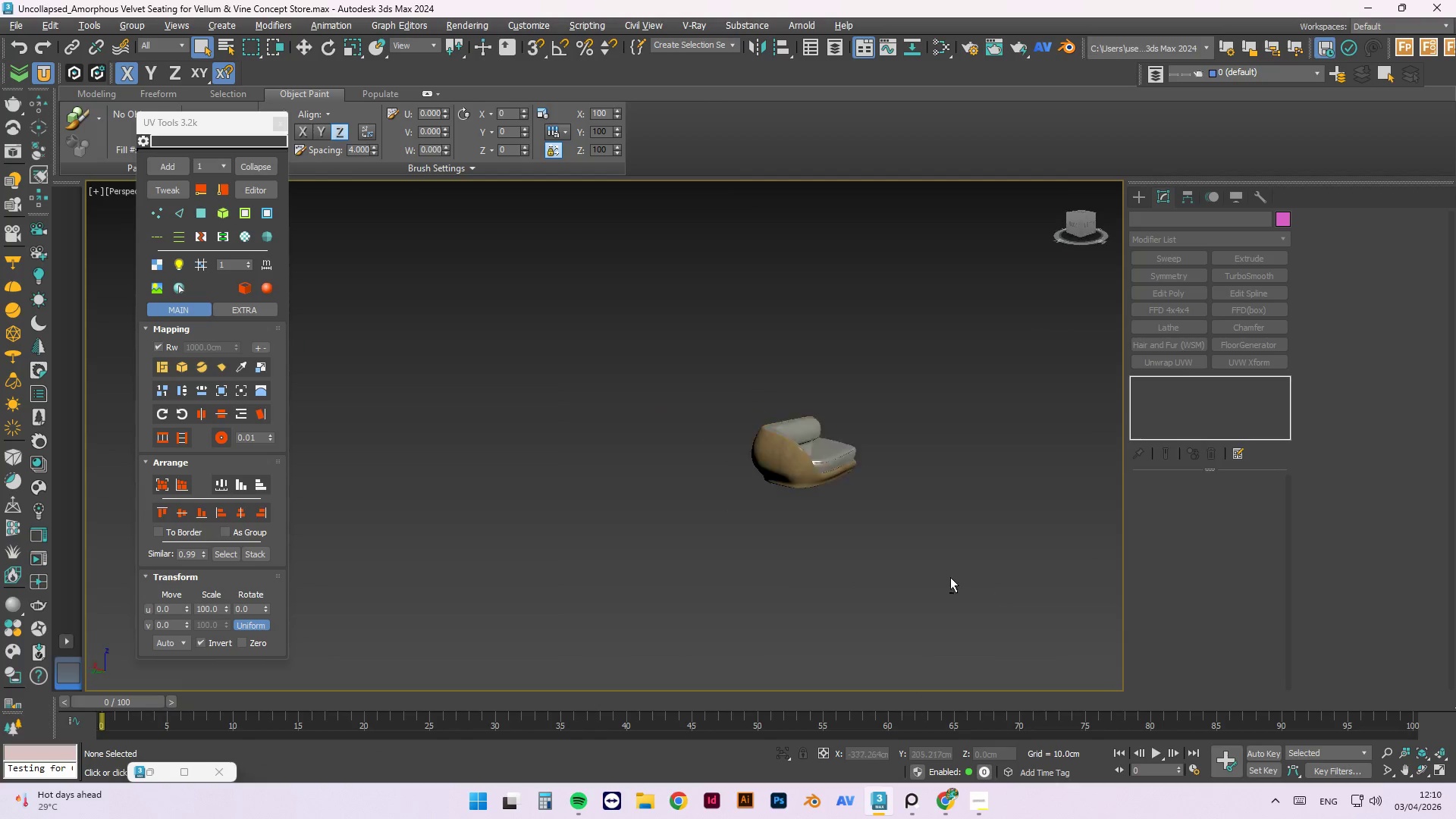 
wait(9.36)
 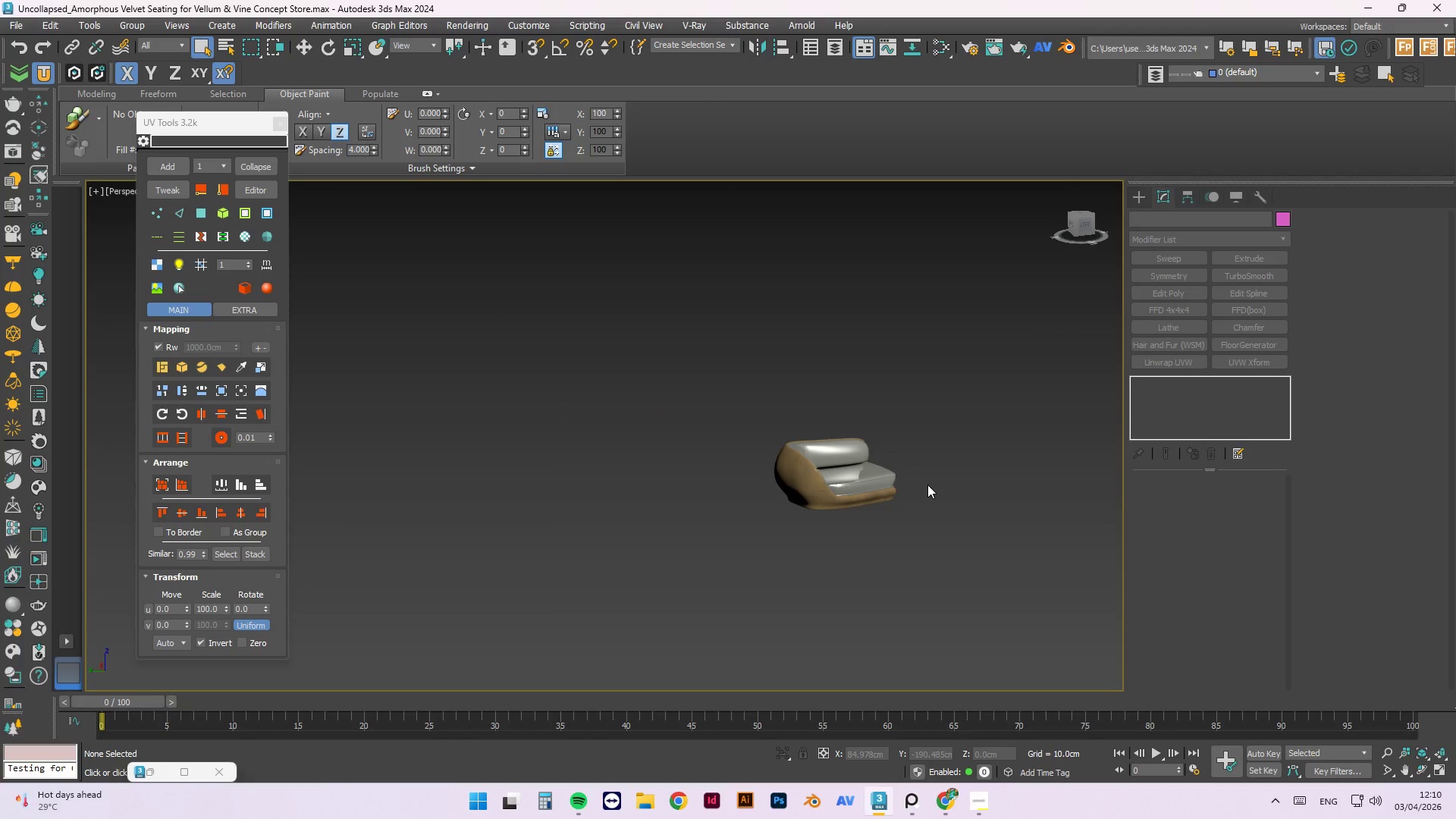 
left_click([580, 811])
 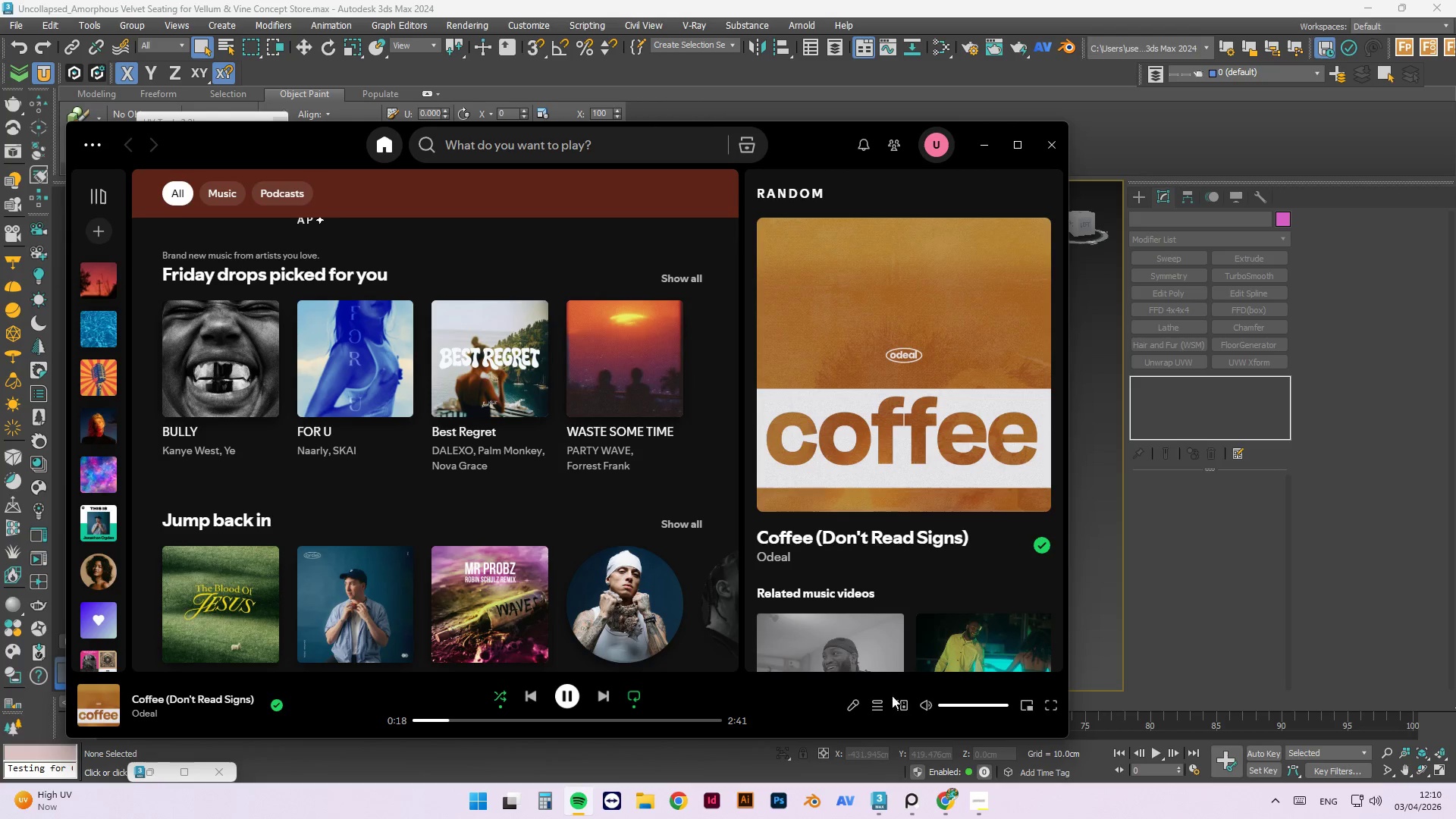 
wait(6.81)
 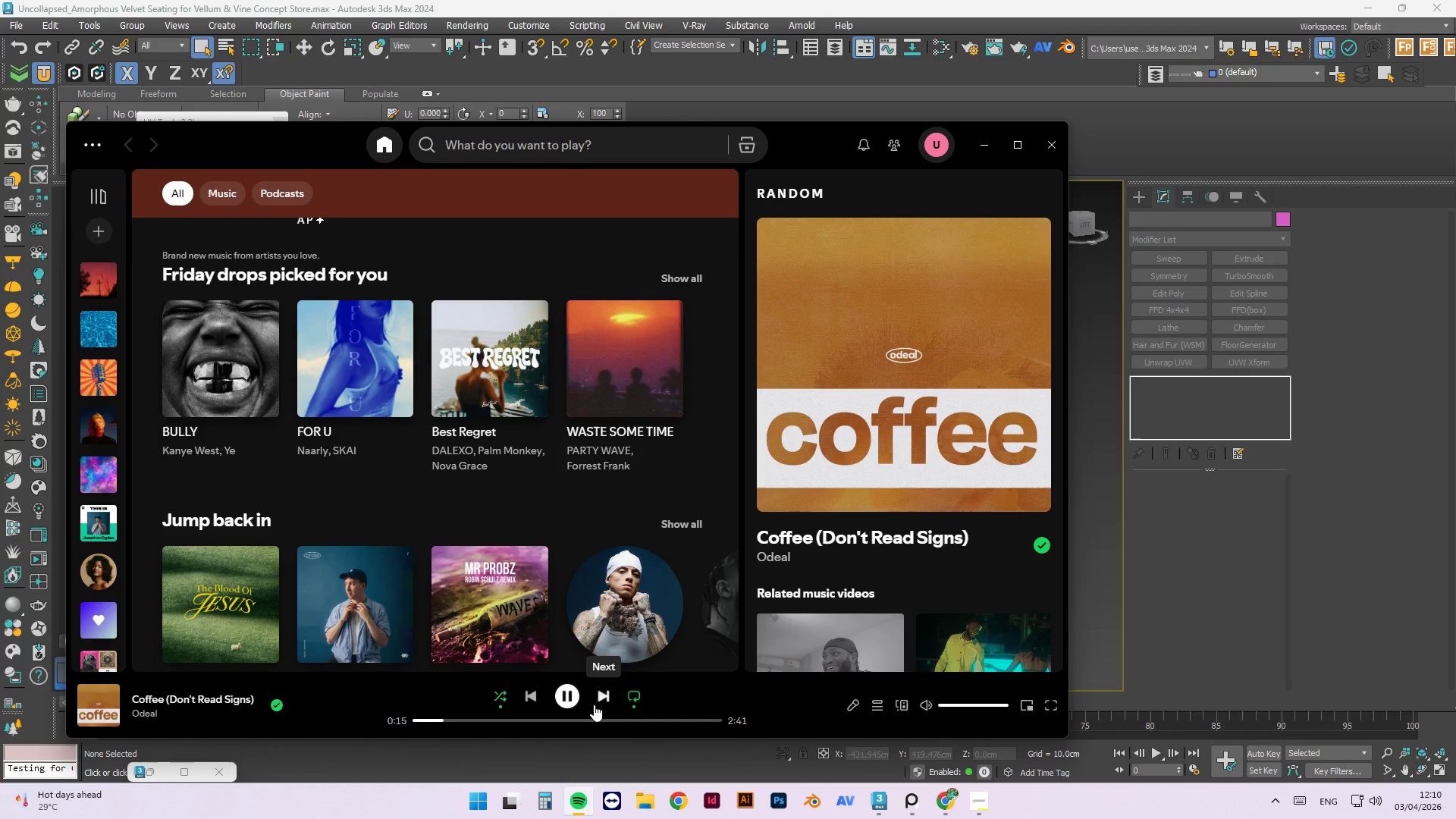 
left_click([984, 136])
 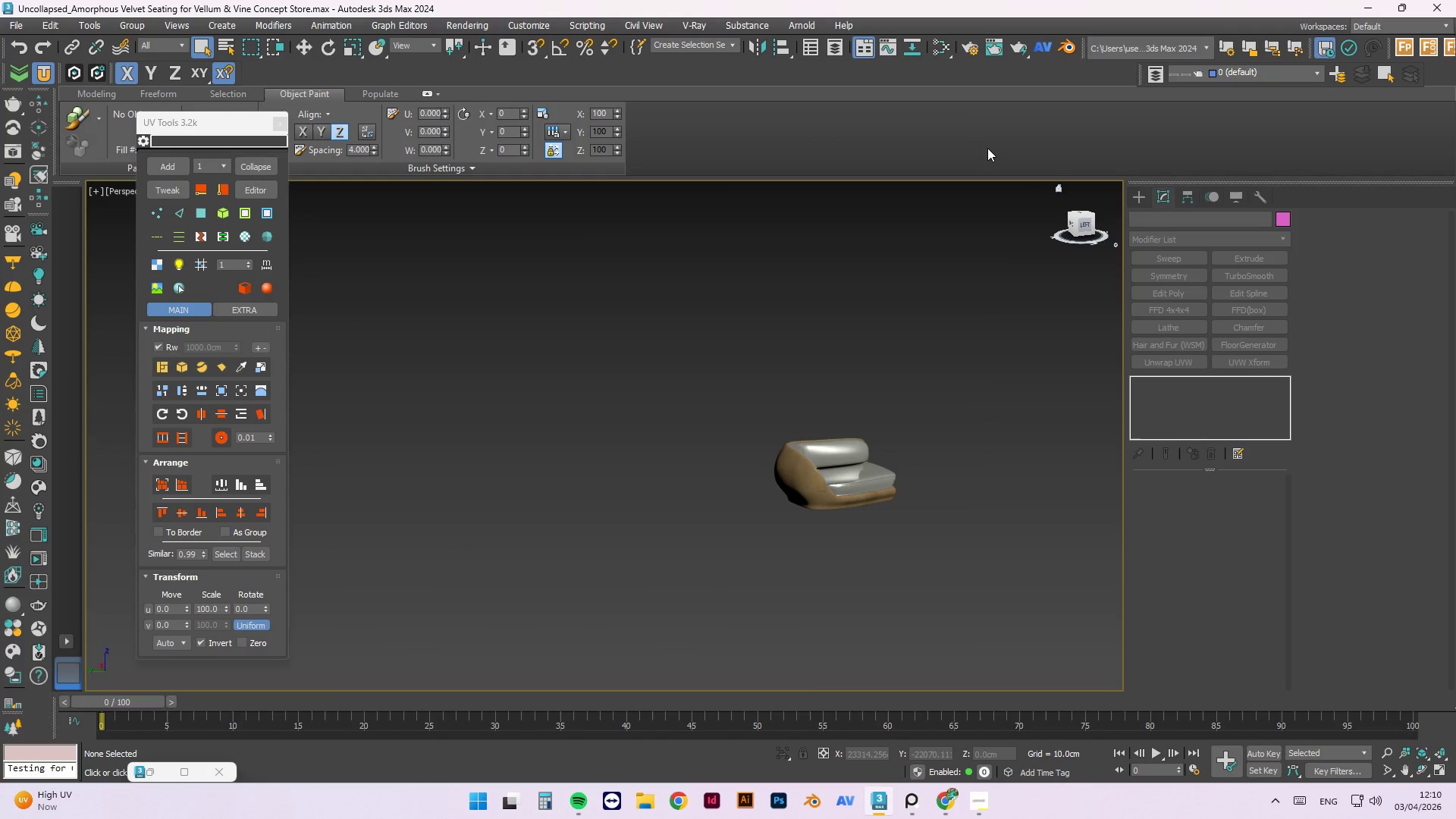 
scroll: coordinate [997, 143], scroll_direction: up, amount: 1.0
 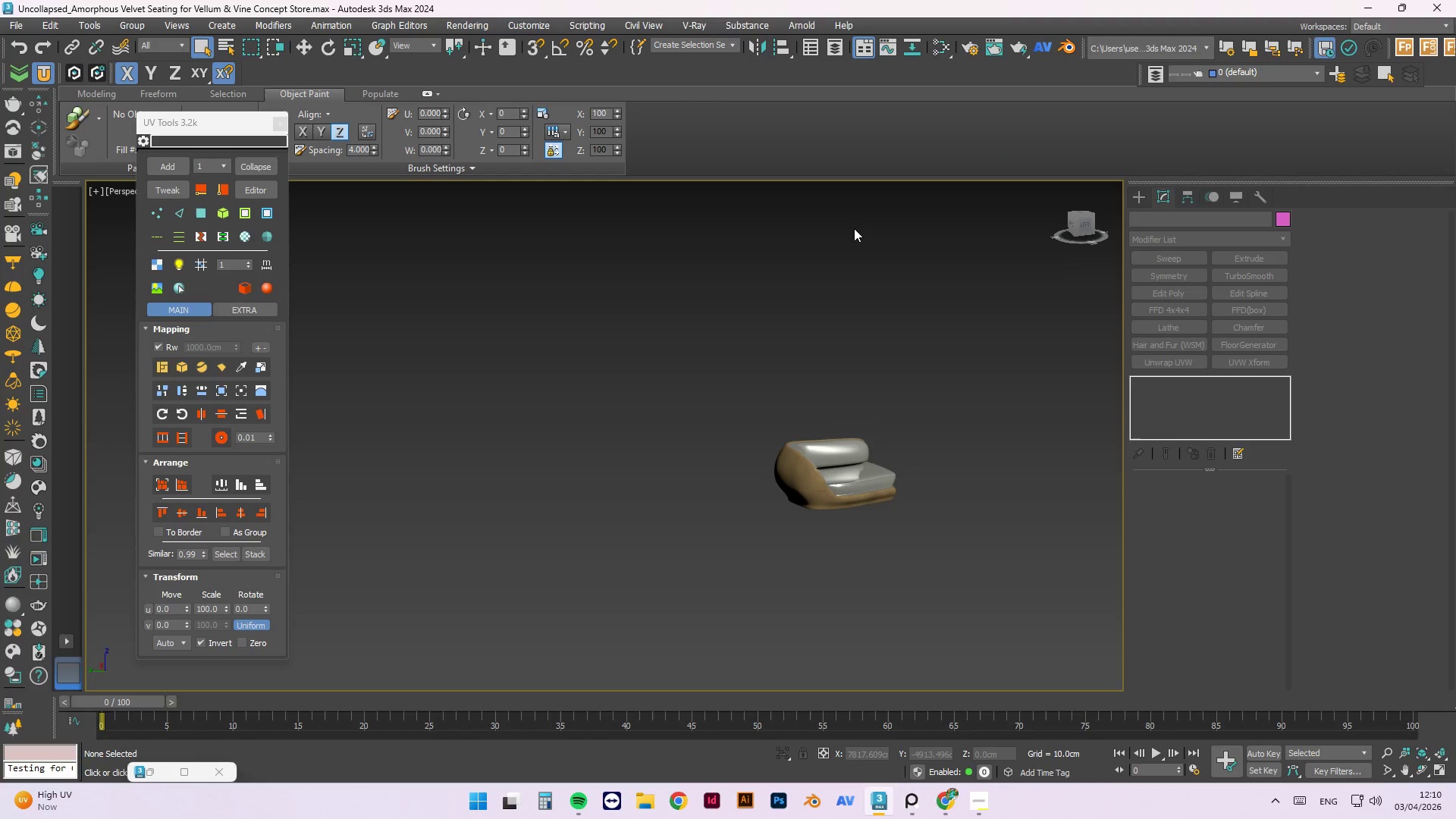 
scroll: coordinate [860, 237], scroll_direction: down, amount: 1.0
 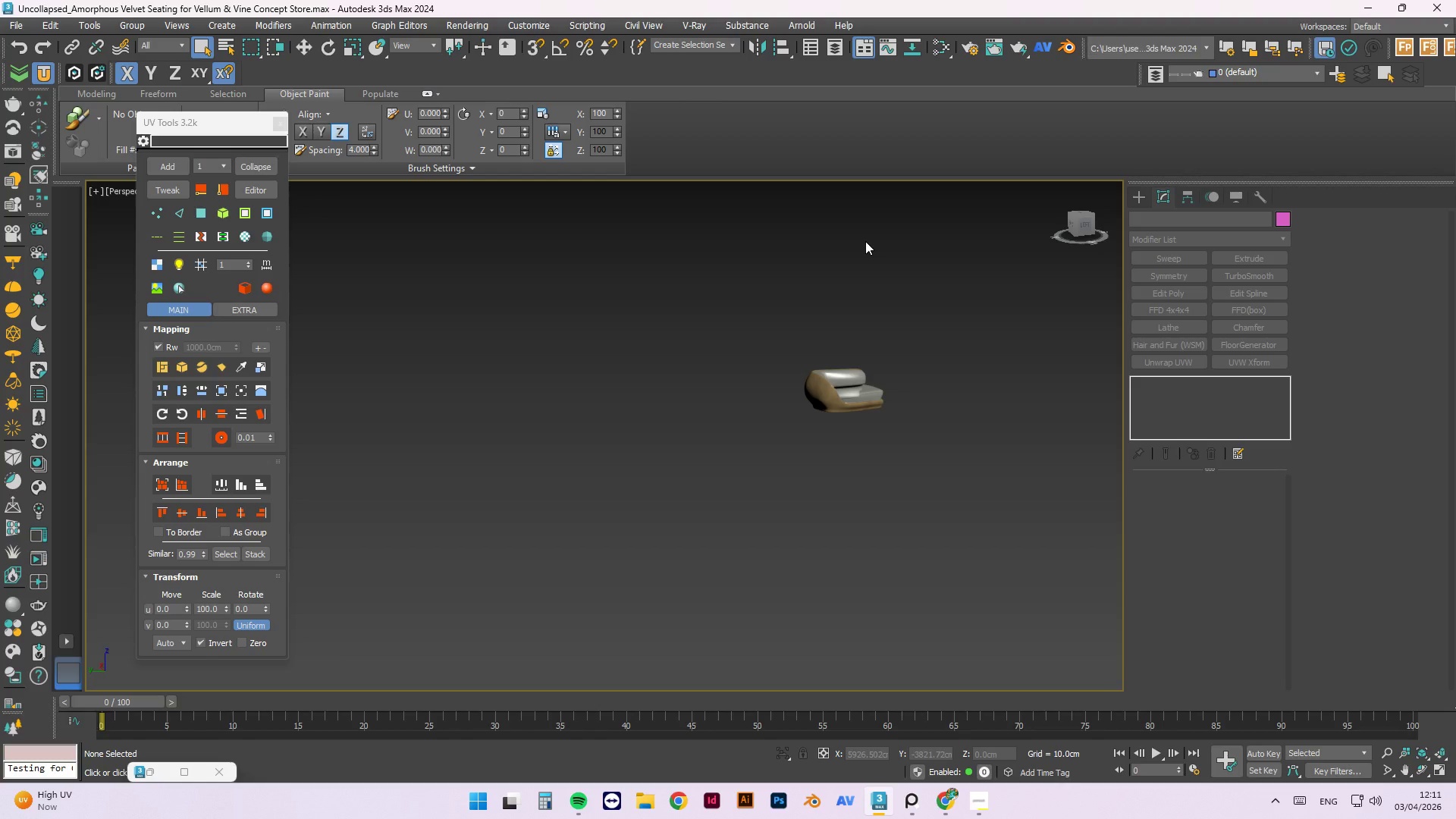 
wait(63.14)
 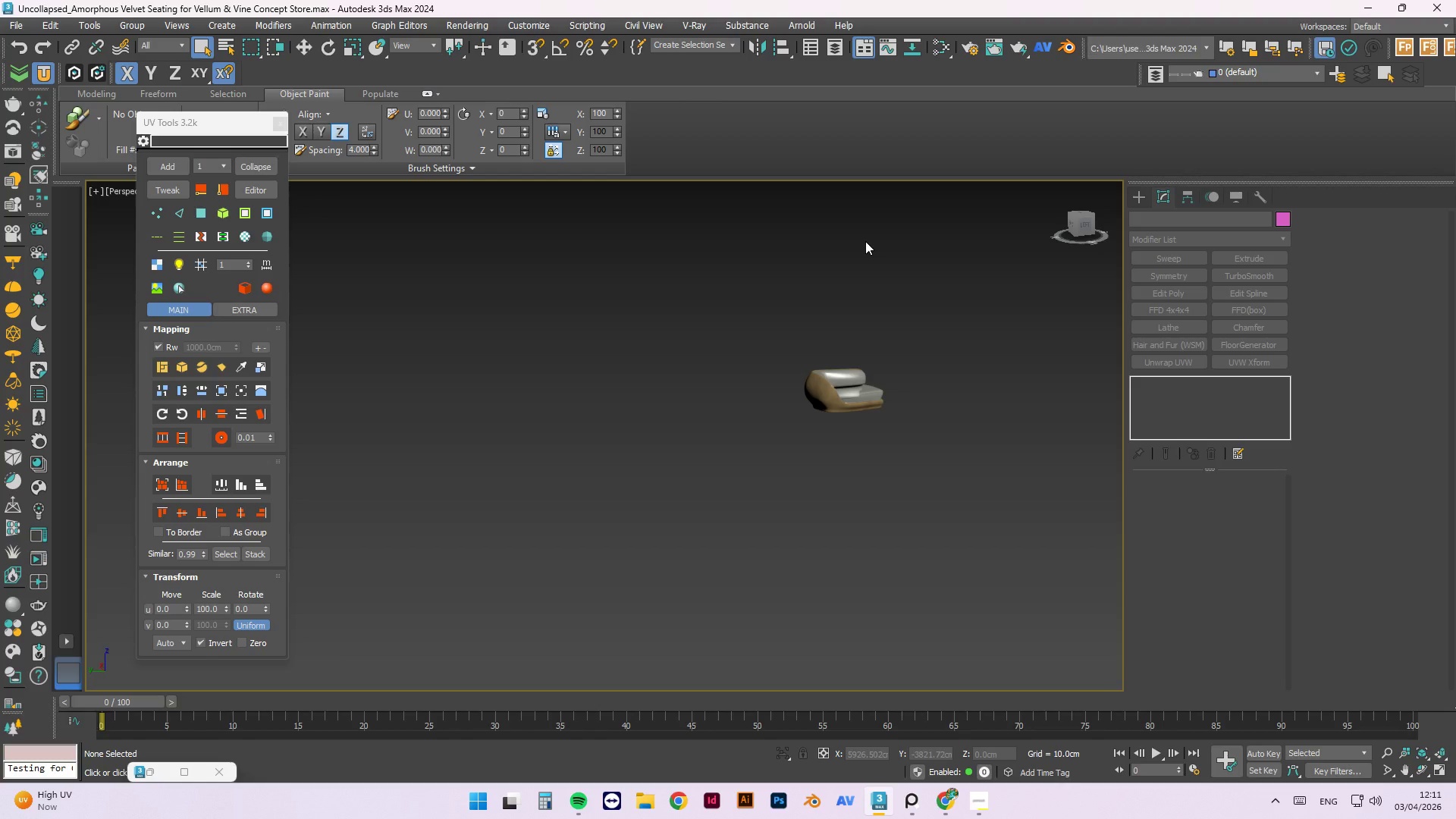 
scroll: coordinate [918, 364], scroll_direction: up, amount: 3.0
 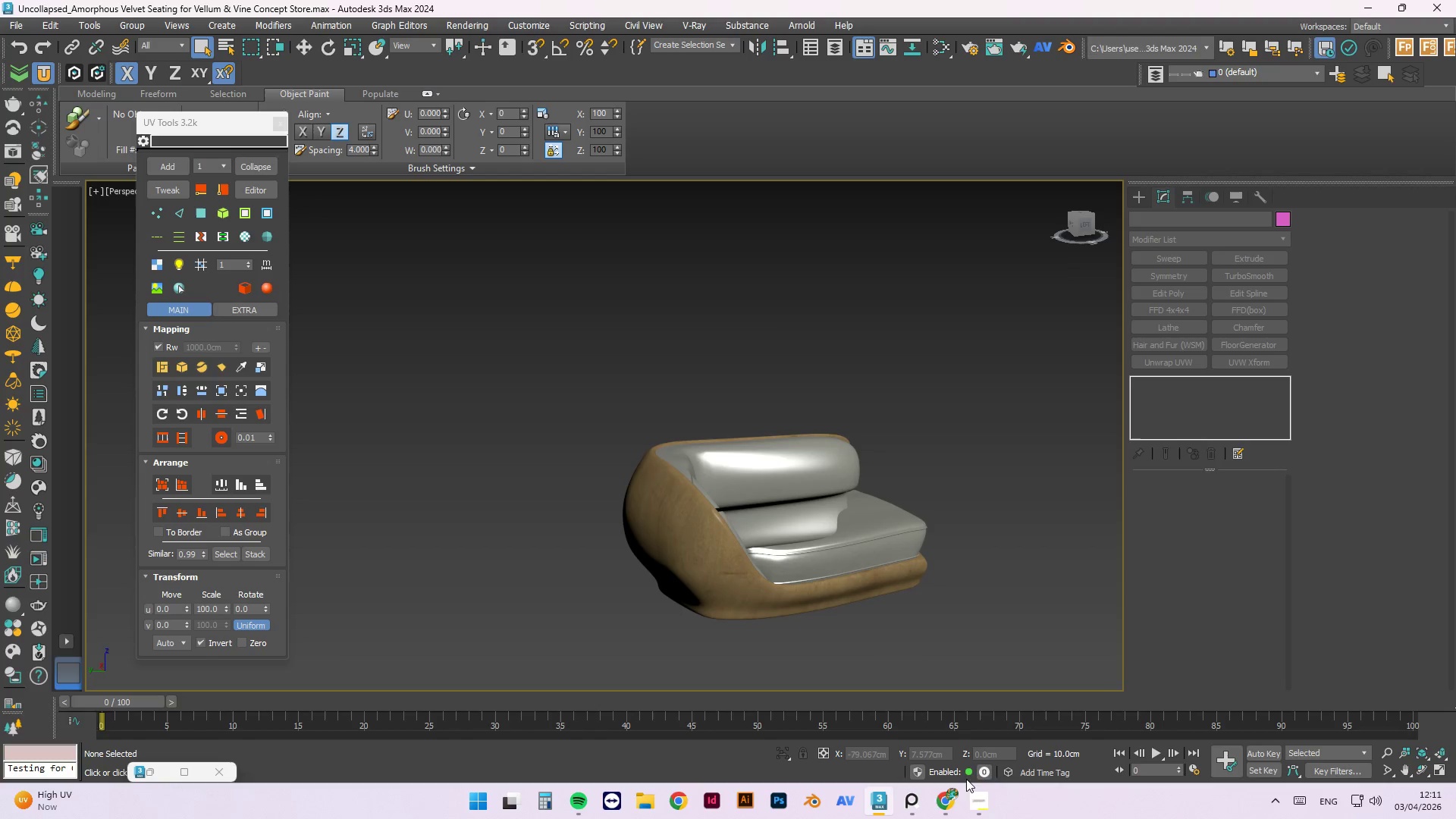 
left_click([980, 789])